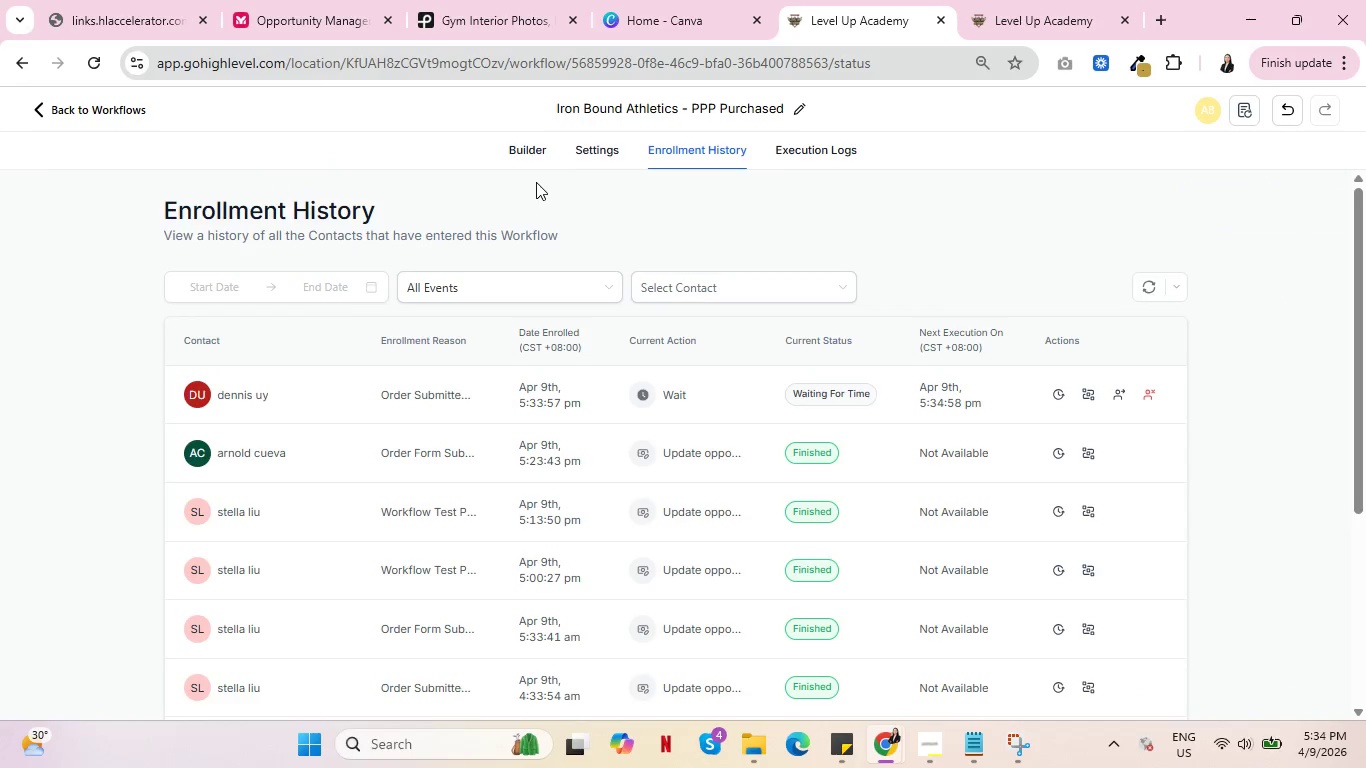 
left_click_drag(start_coordinate=[571, 165], to_coordinate=[576, 154])
 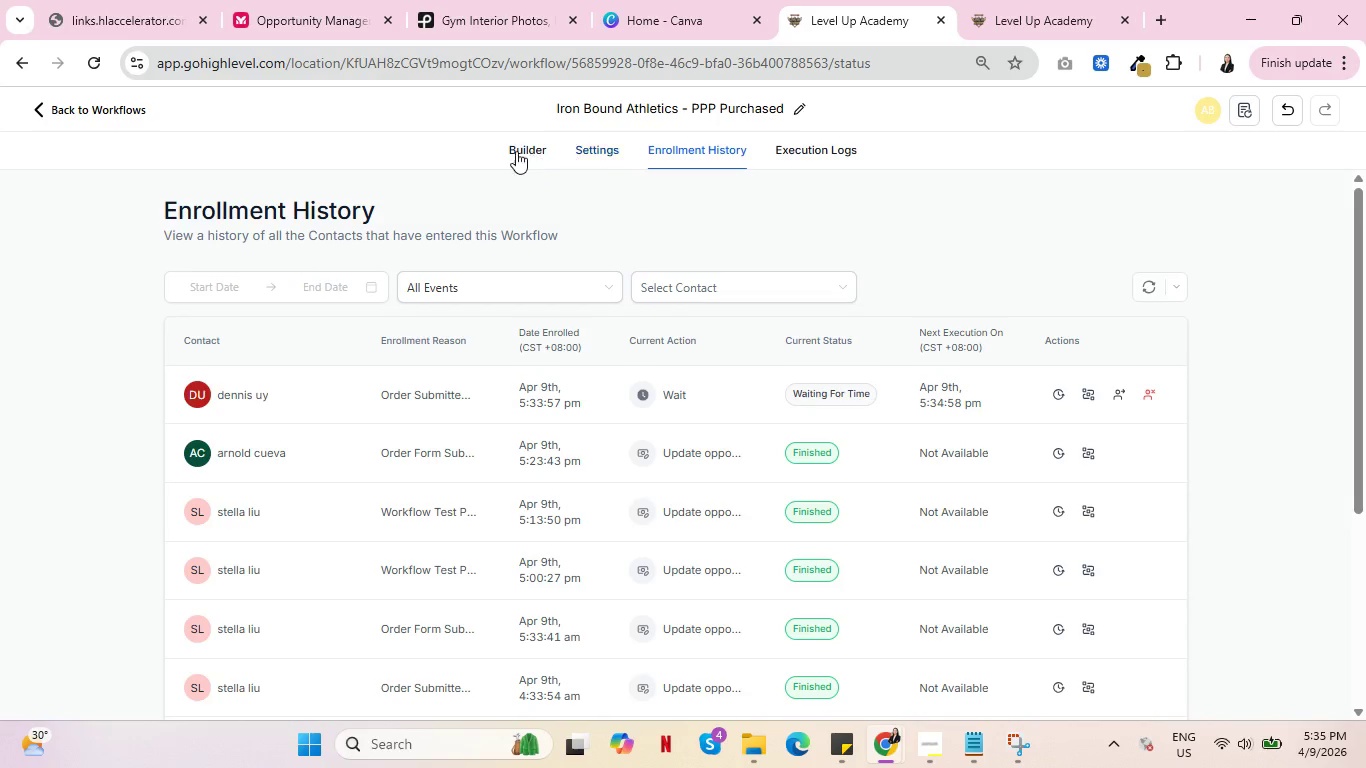 
left_click([516, 151])
 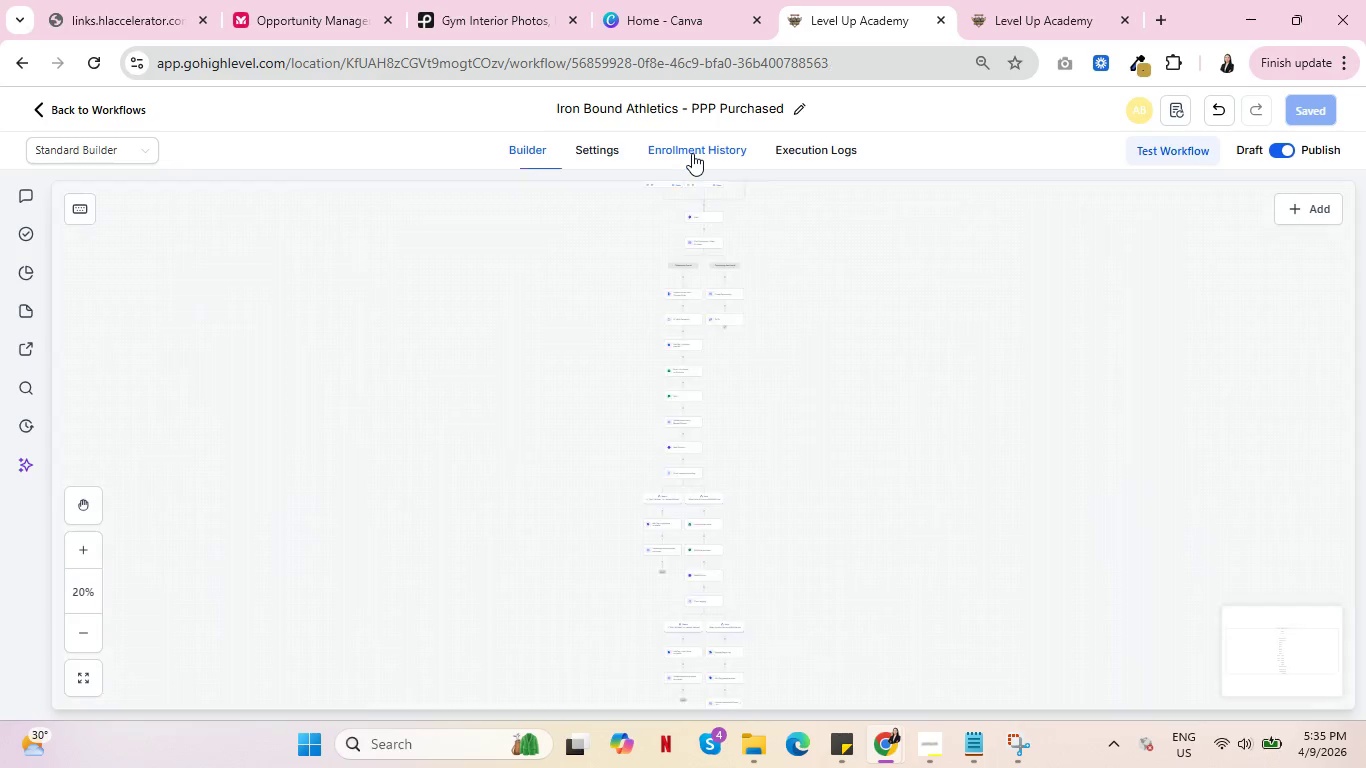 
left_click([692, 153])
 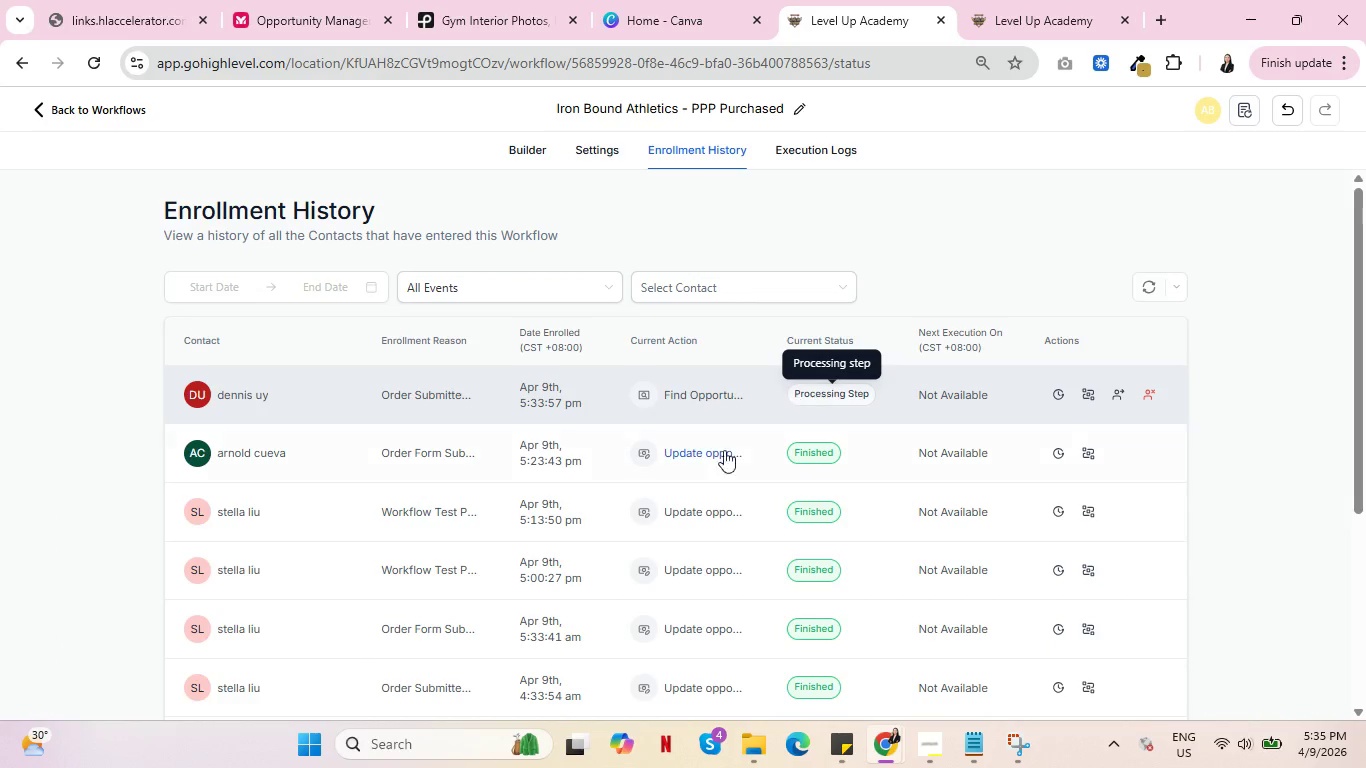 
mouse_move([684, 424])
 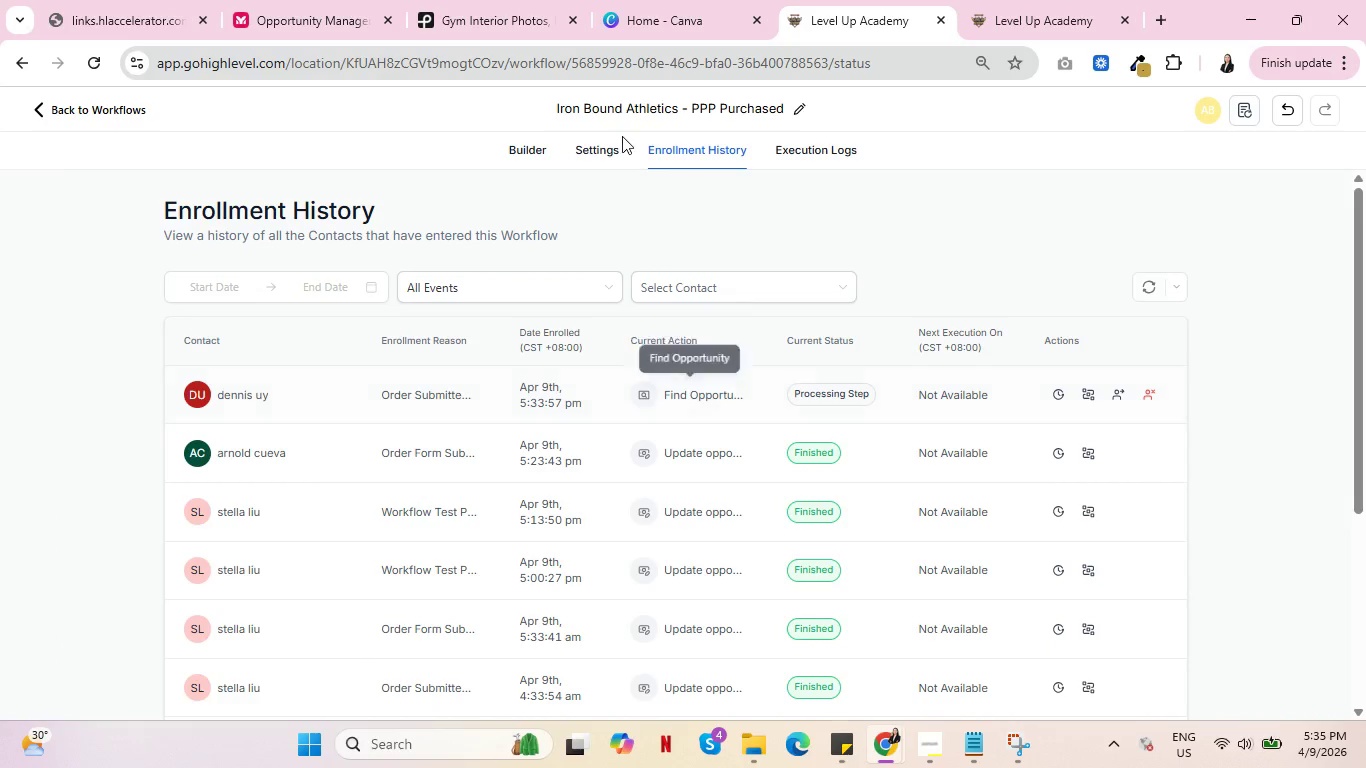 
left_click([513, 139])
 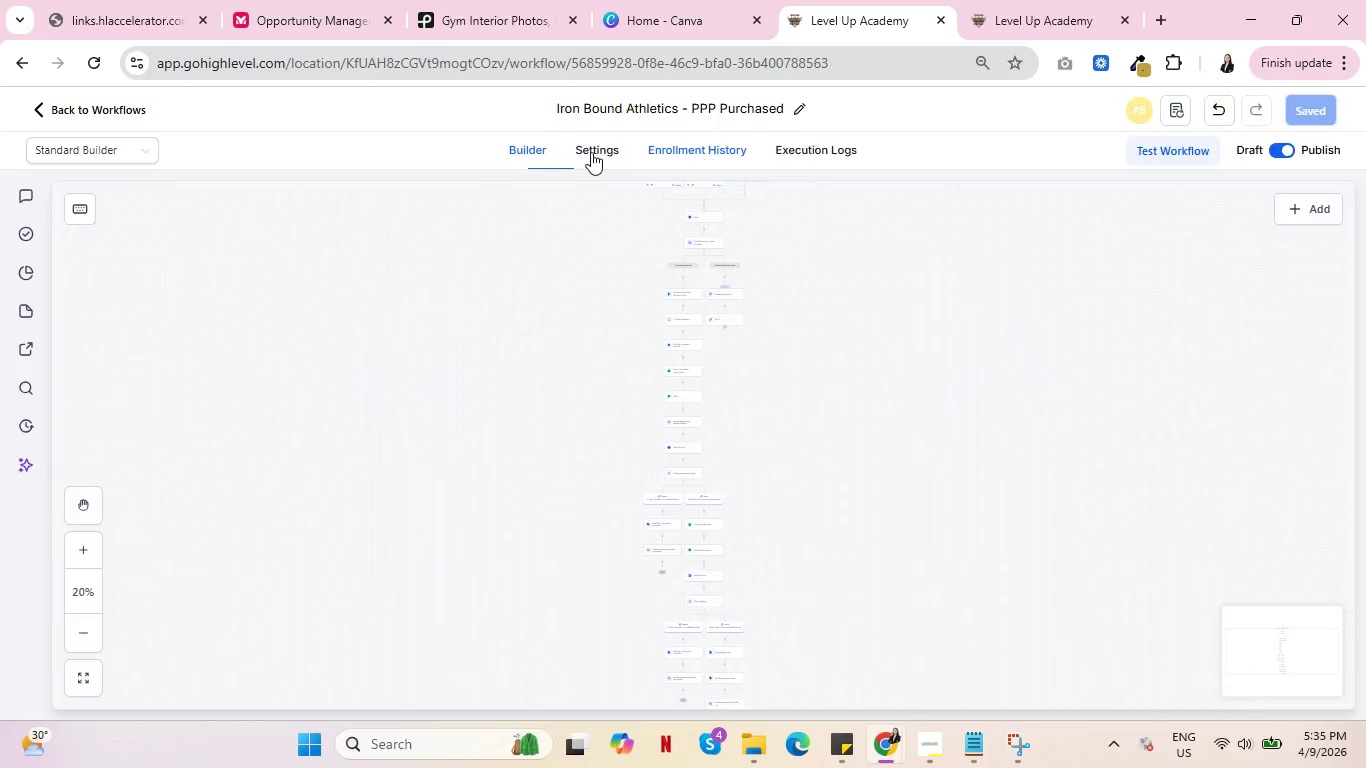 
left_click([589, 152])
 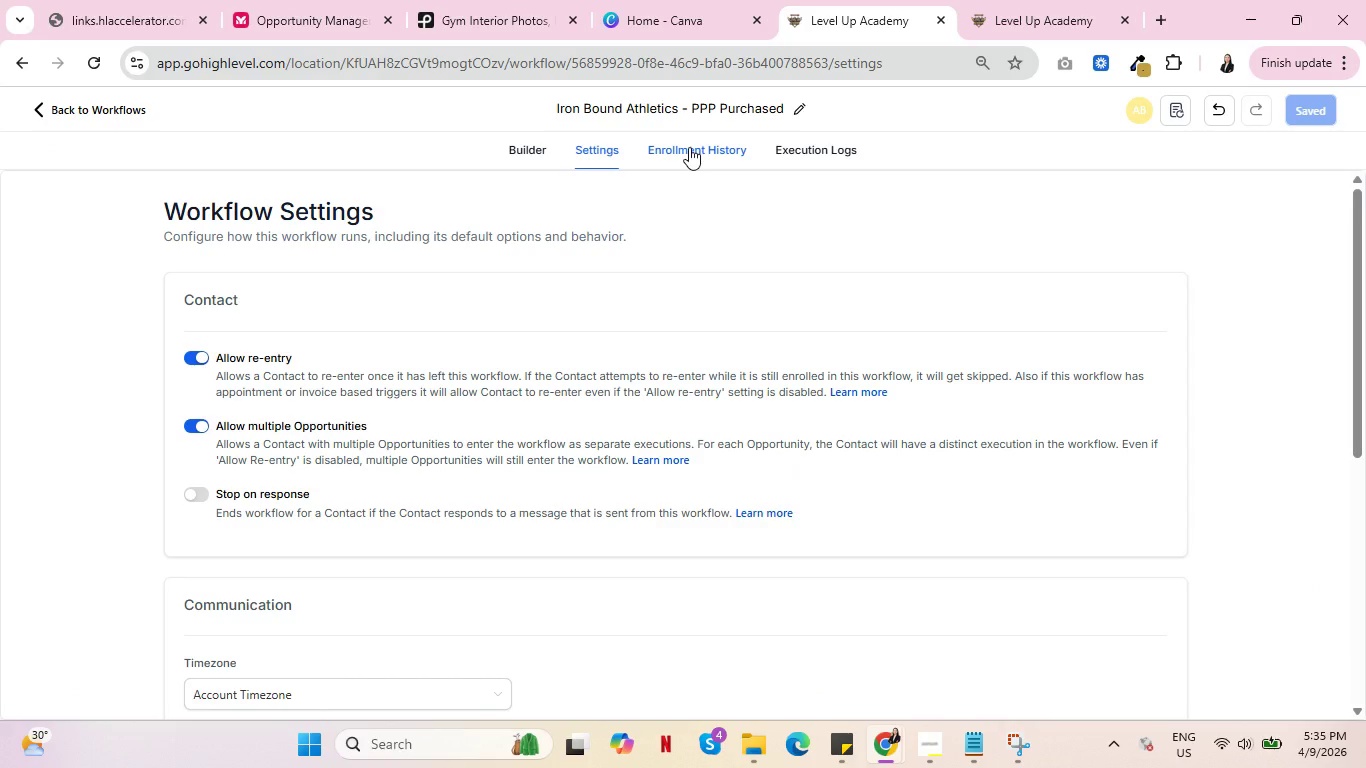 
wait(5.81)
 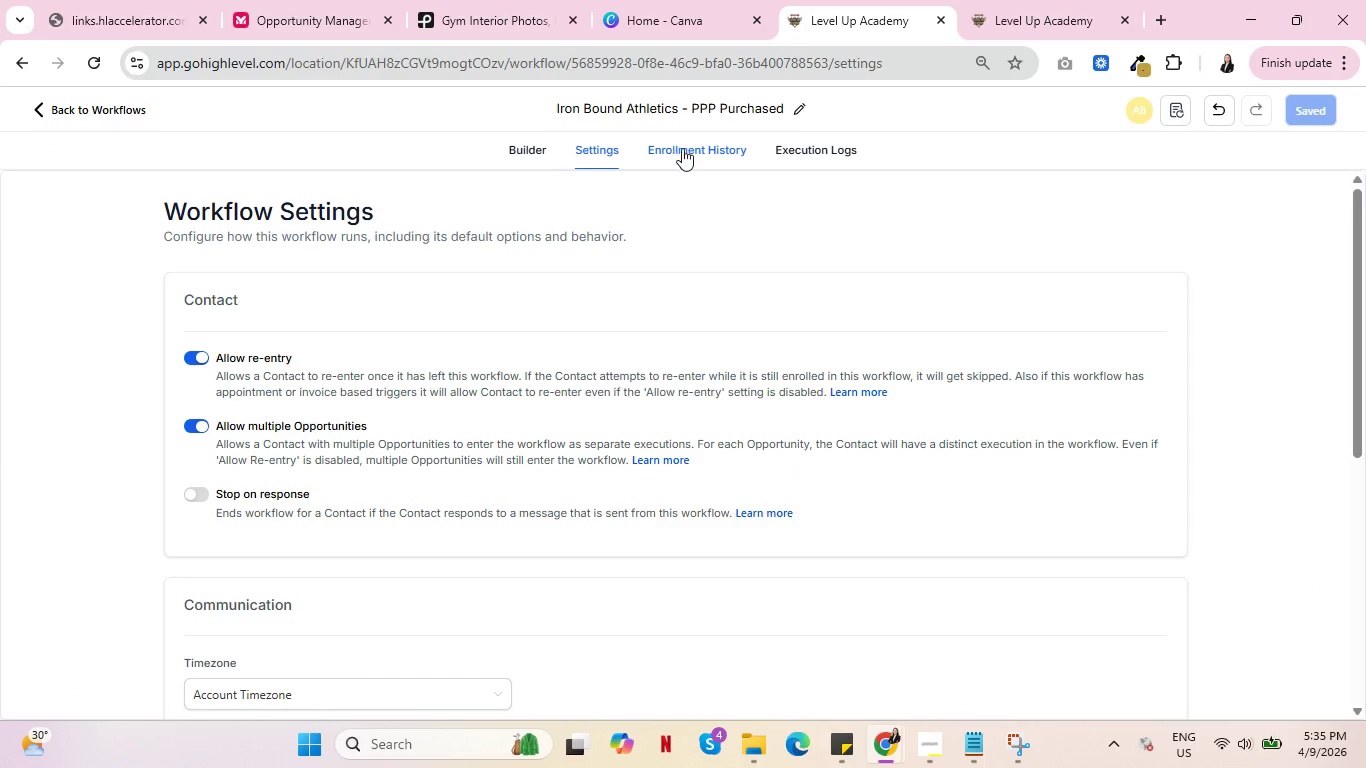 
left_click([690, 147])
 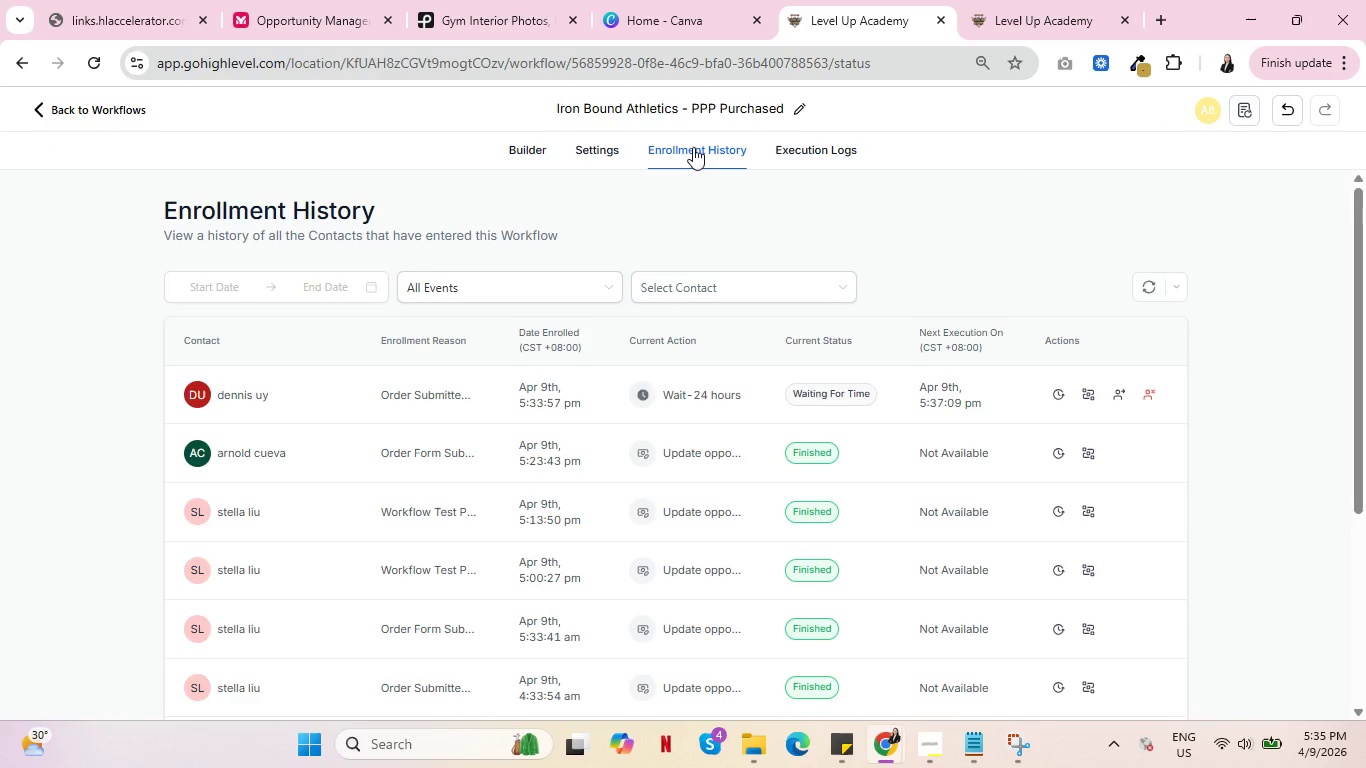 
mouse_move([684, 430])
 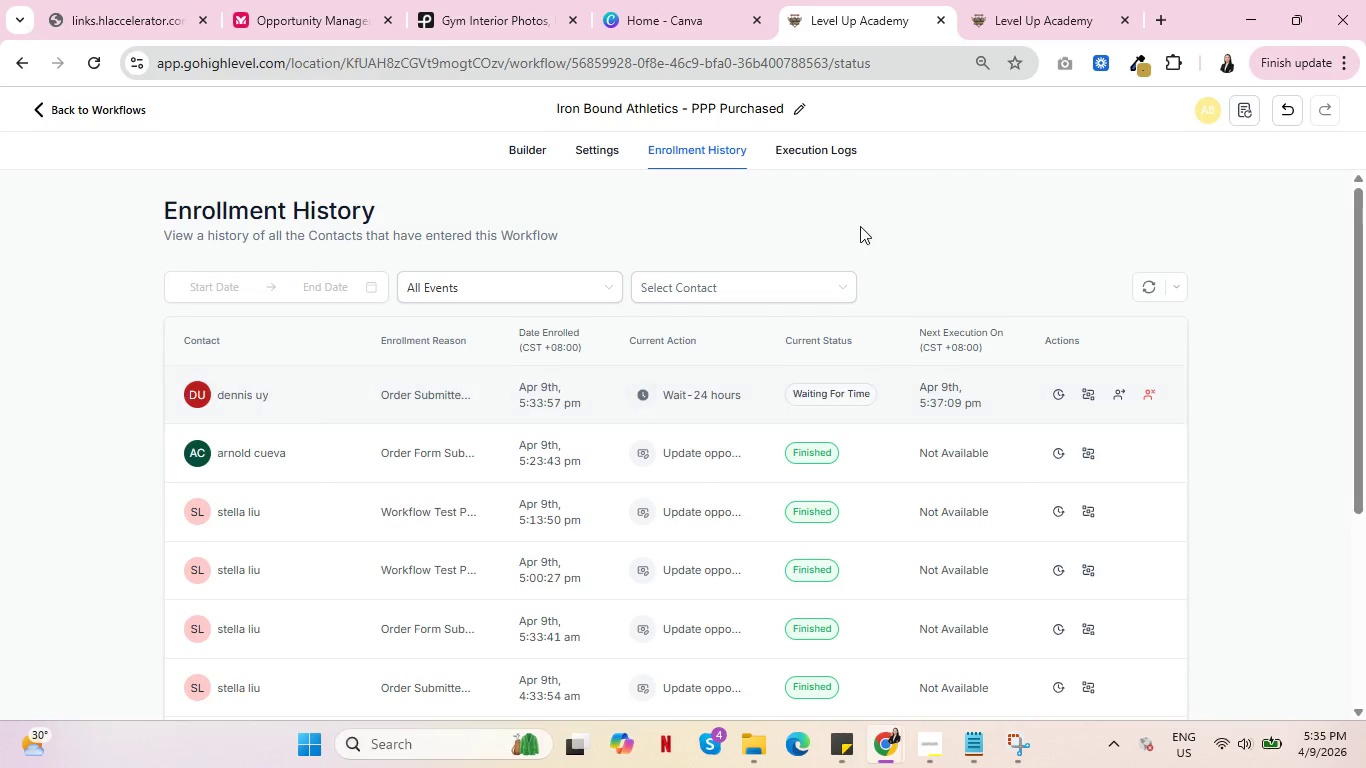 
left_click([808, 154])
 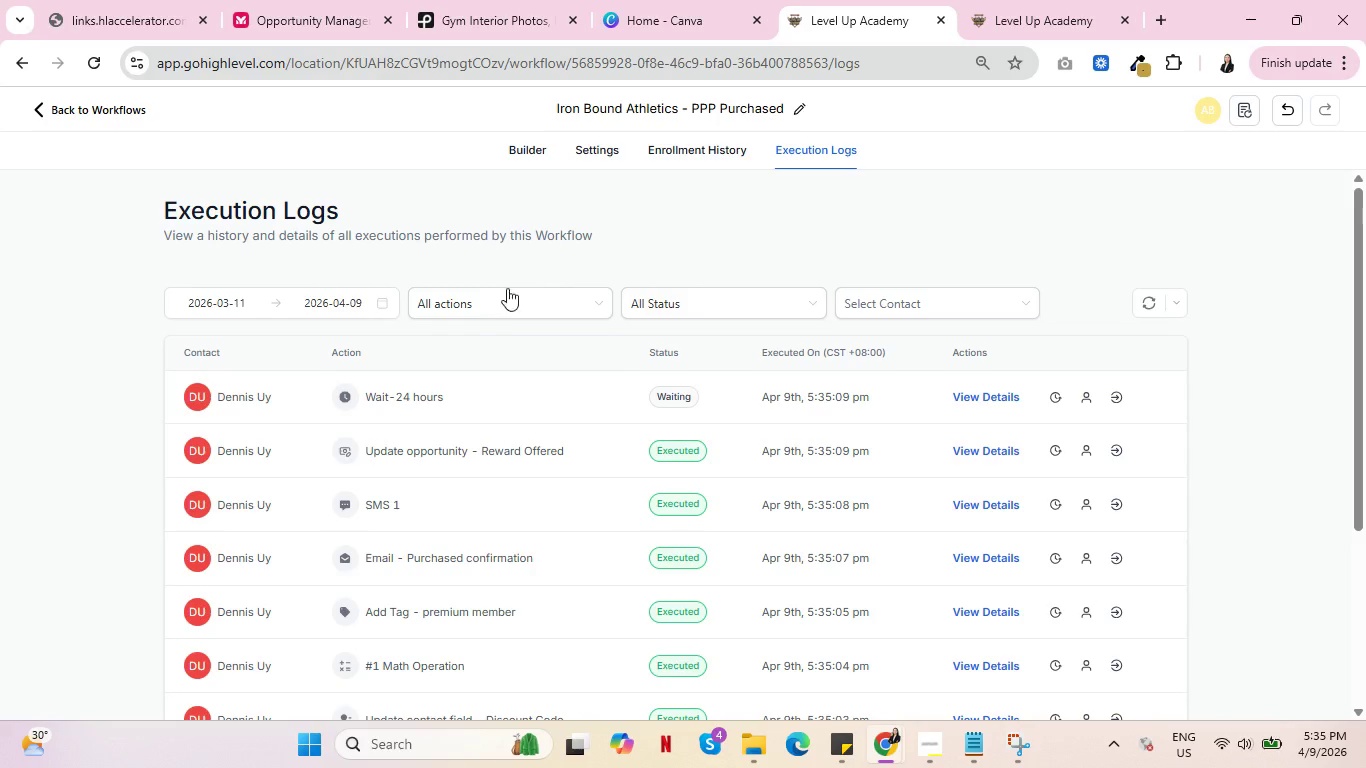 
wait(39.75)
 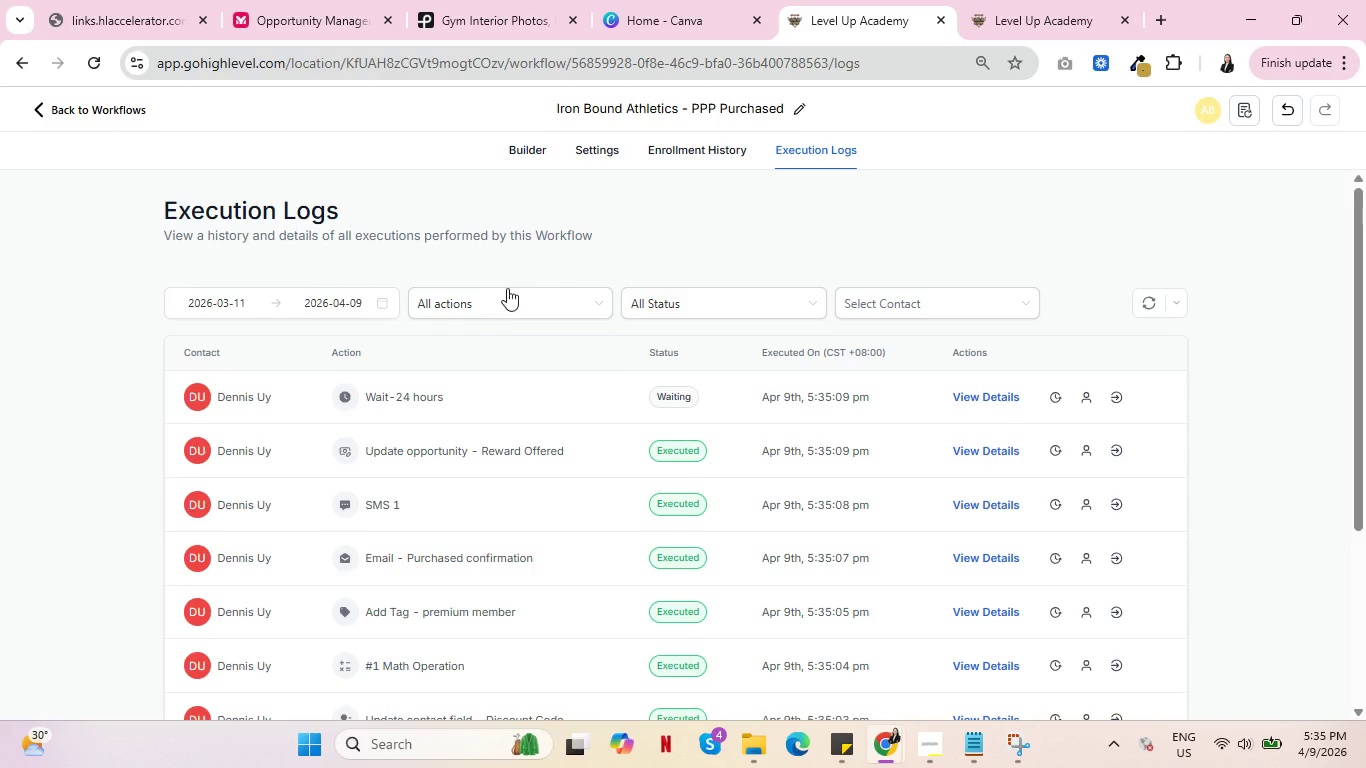 
left_click([1008, 0])
 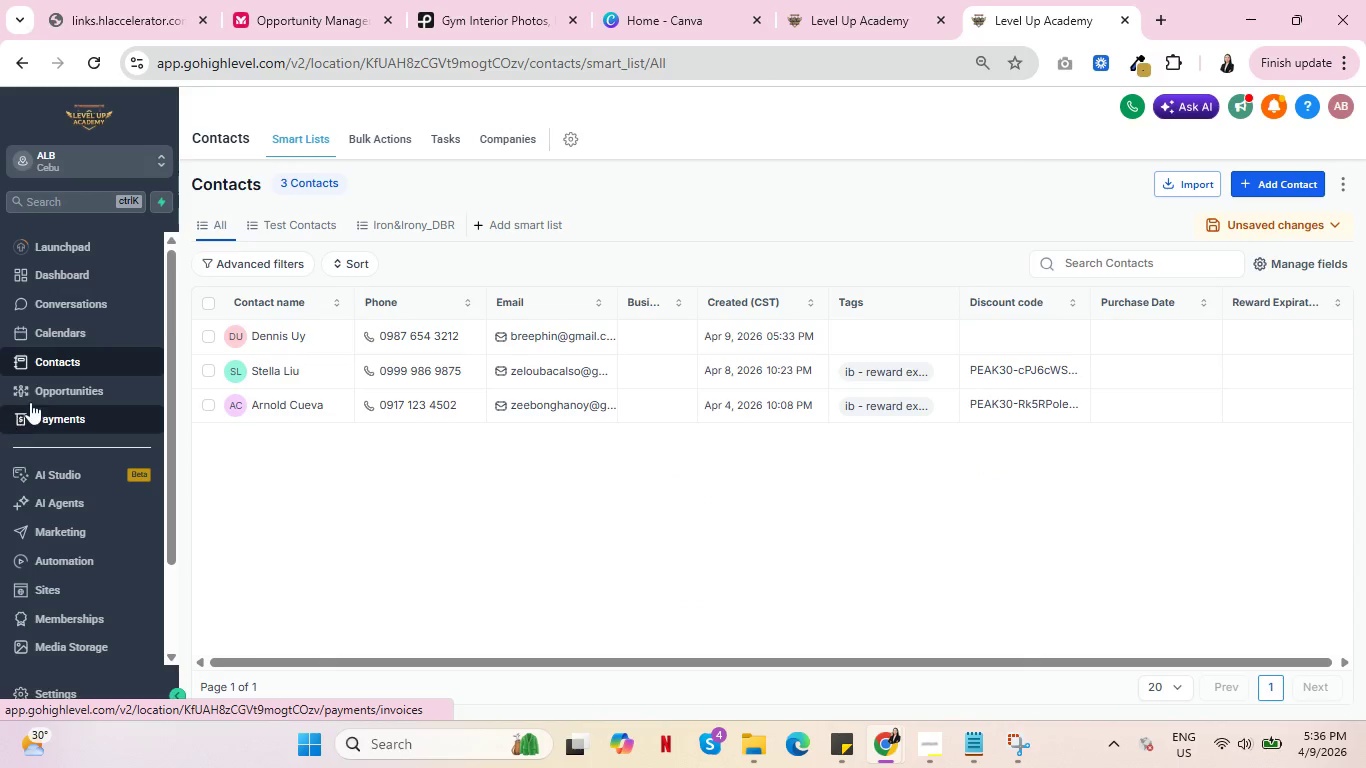 
left_click([38, 396])
 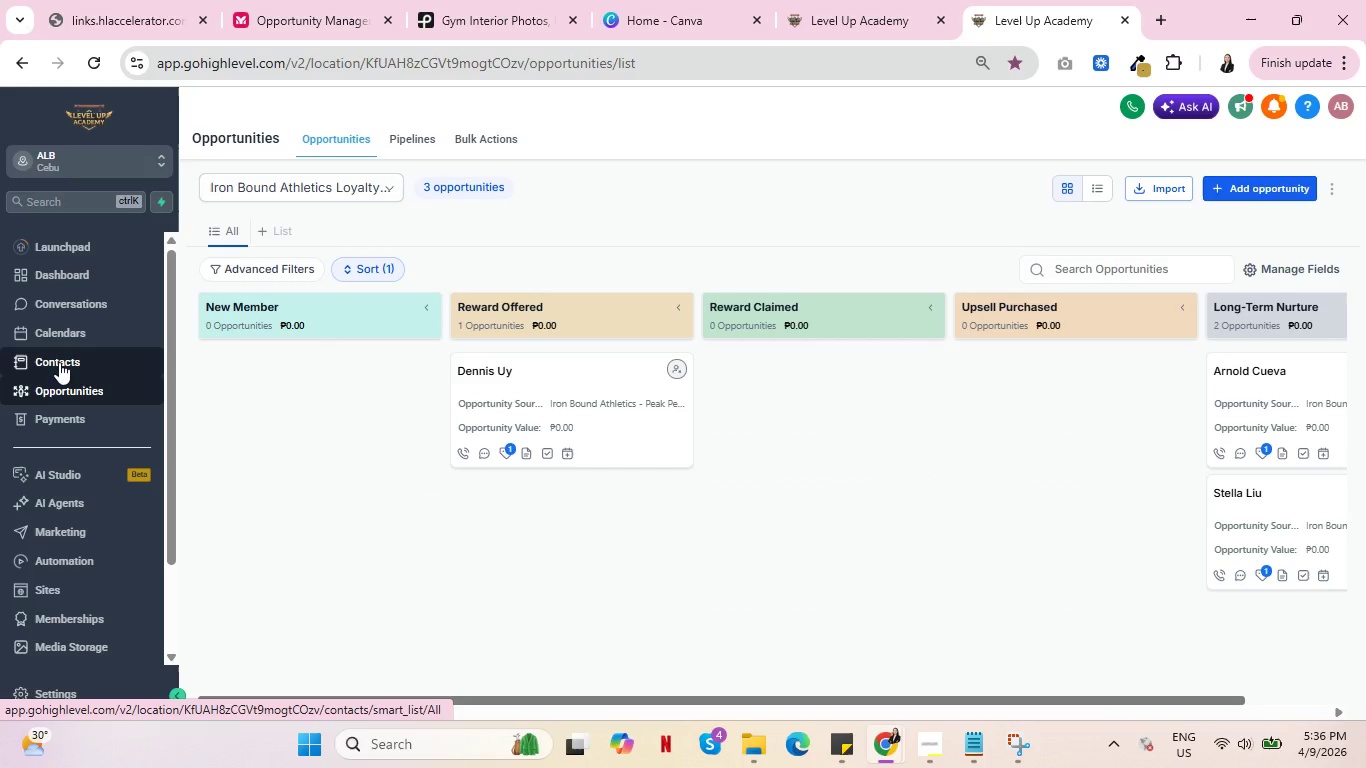 
left_click([59, 362])
 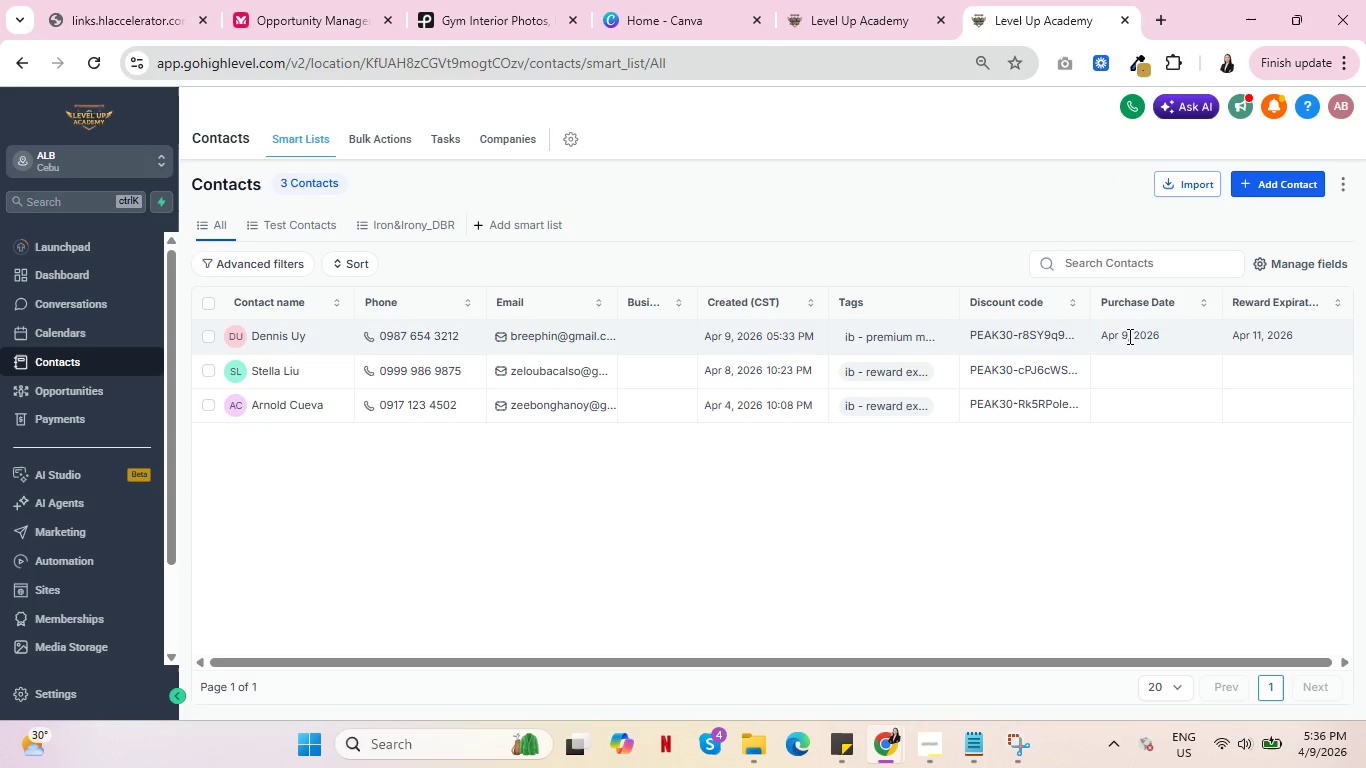 
left_click_drag(start_coordinate=[1128, 336], to_coordinate=[1099, 336])
 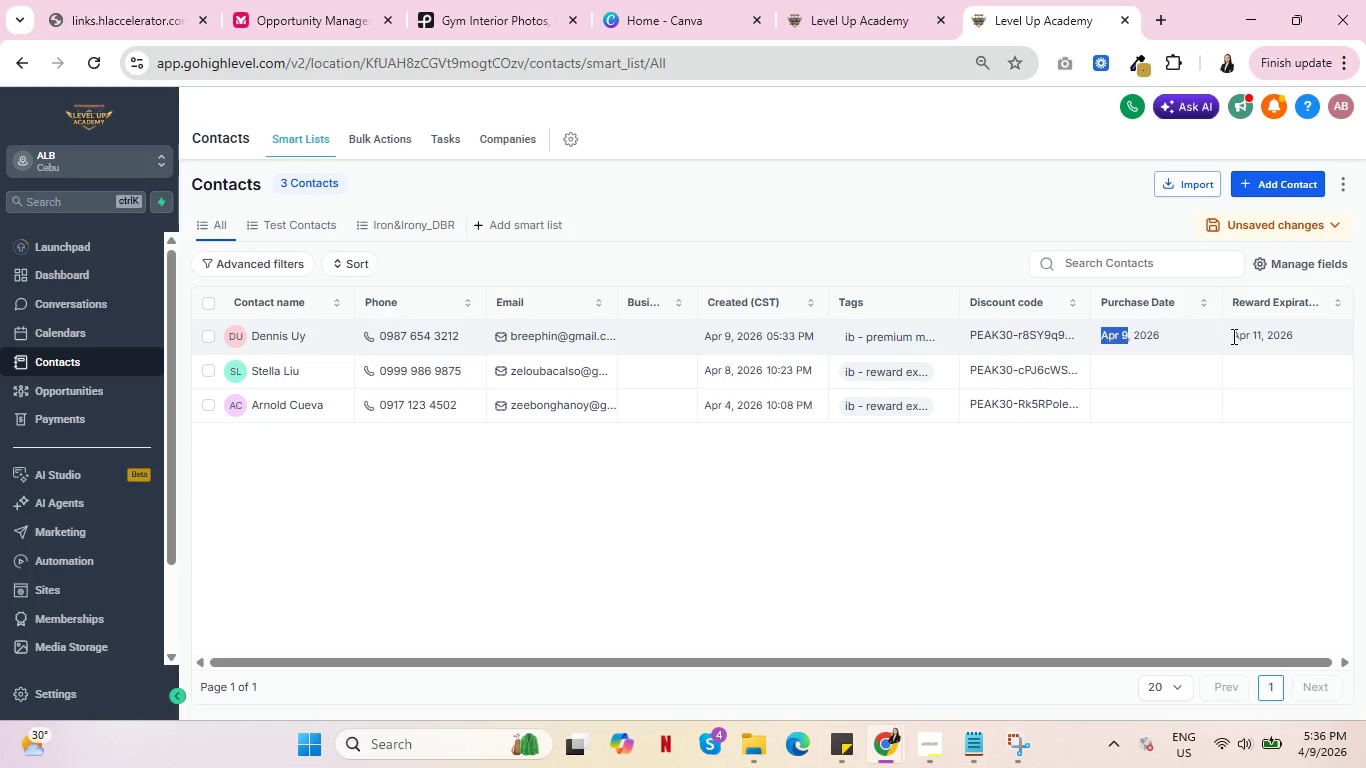 
left_click_drag(start_coordinate=[1232, 336], to_coordinate=[1296, 337])
 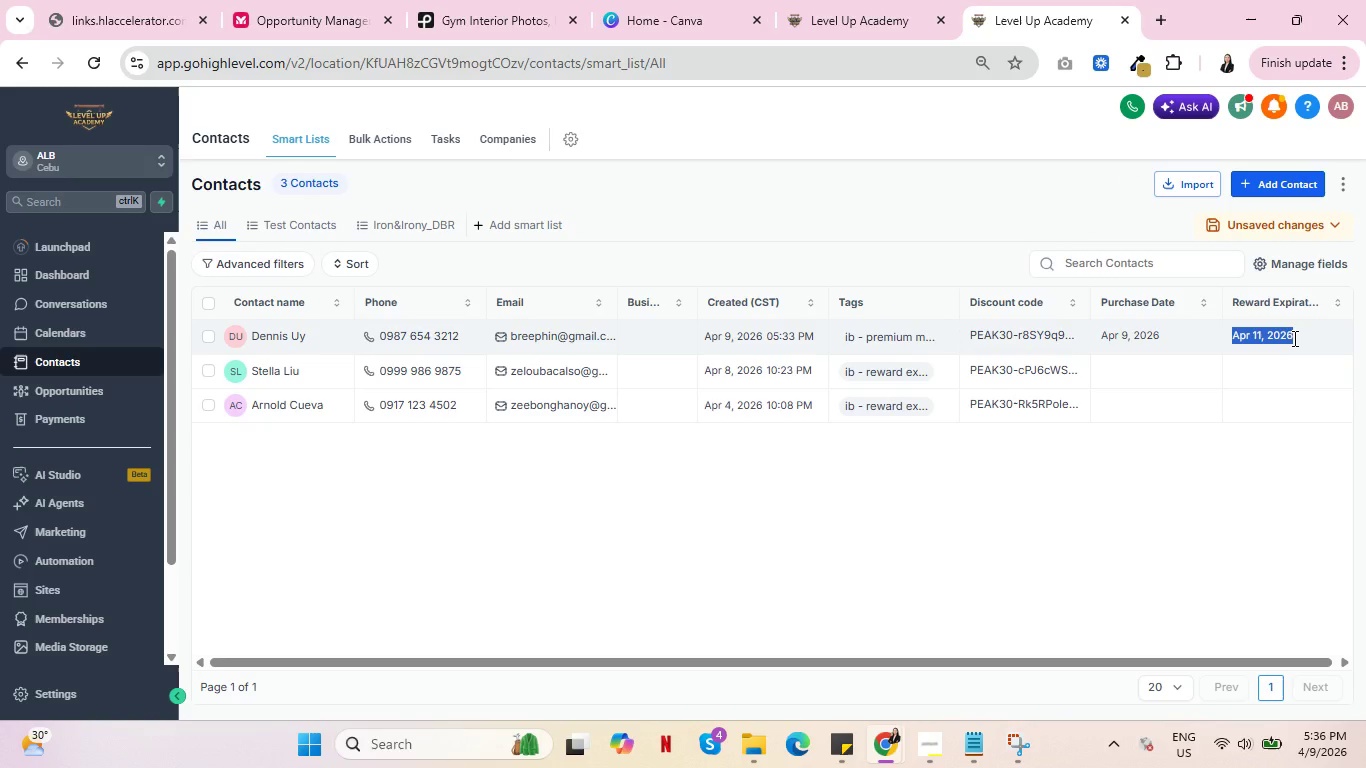 
wait(17.98)
 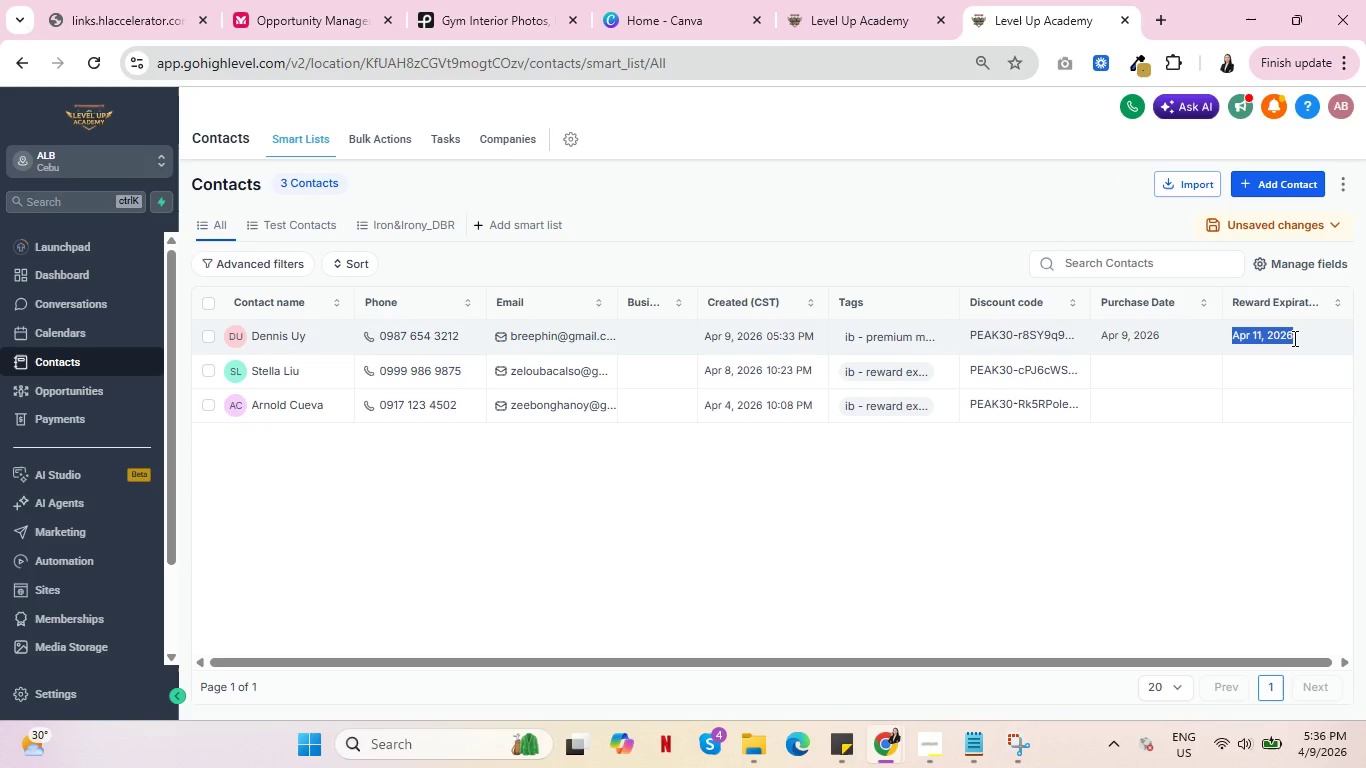 
left_click([1024, 603])
 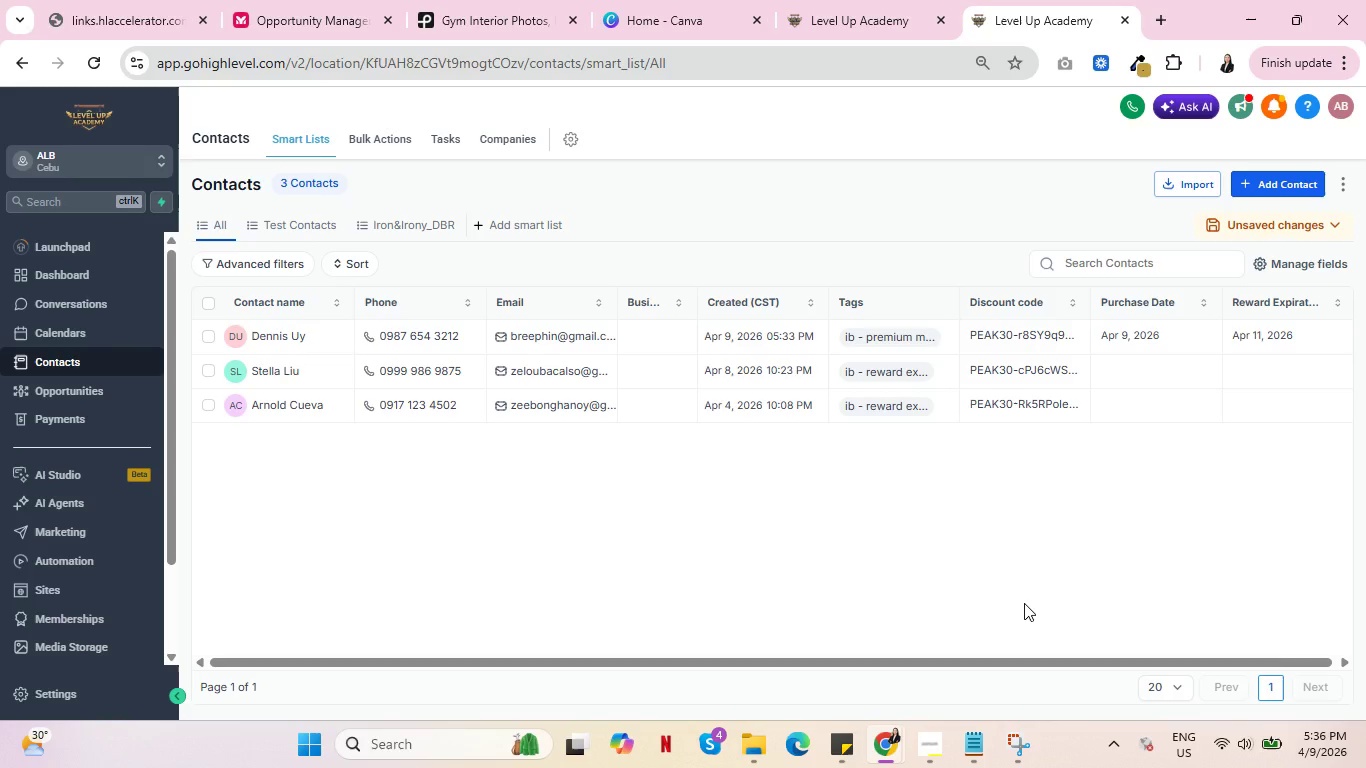 
wait(8.0)
 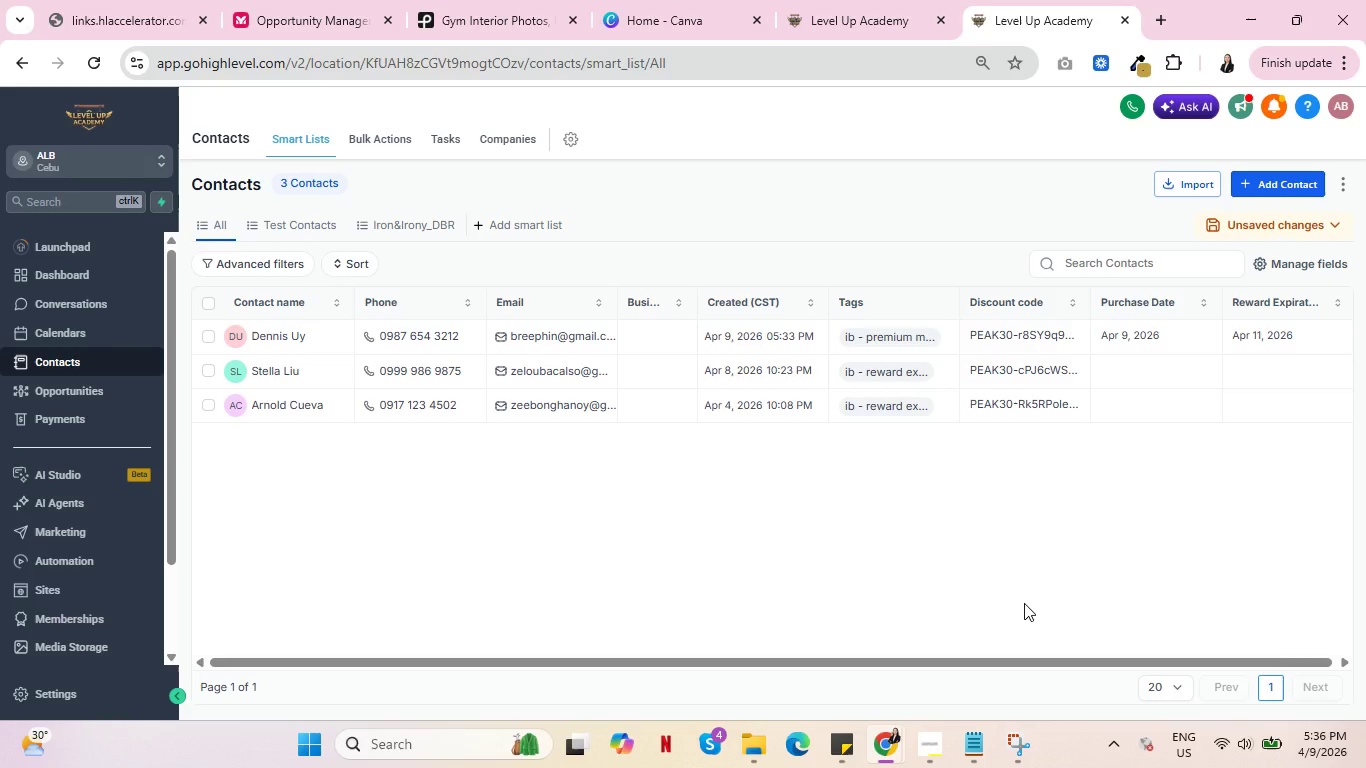 
left_click([874, 12])
 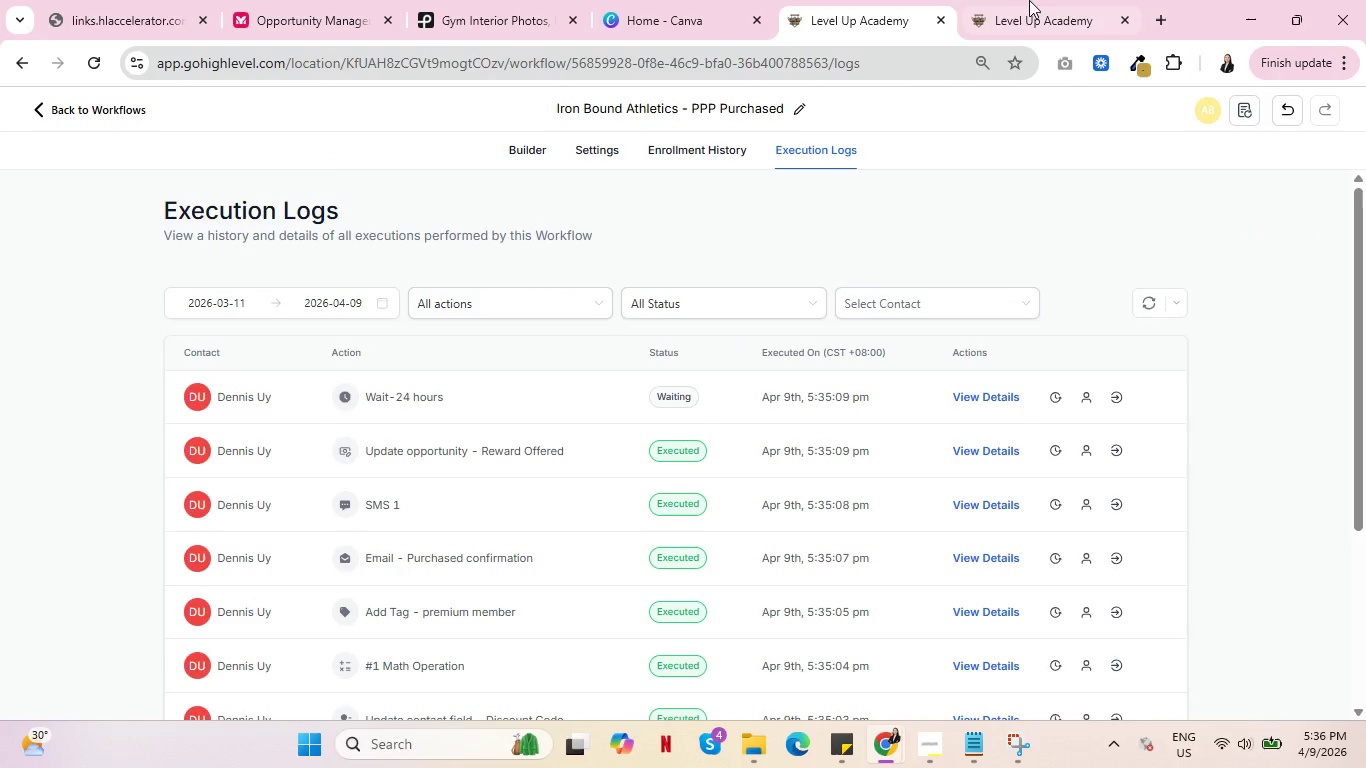 
double_click([1037, 0])
 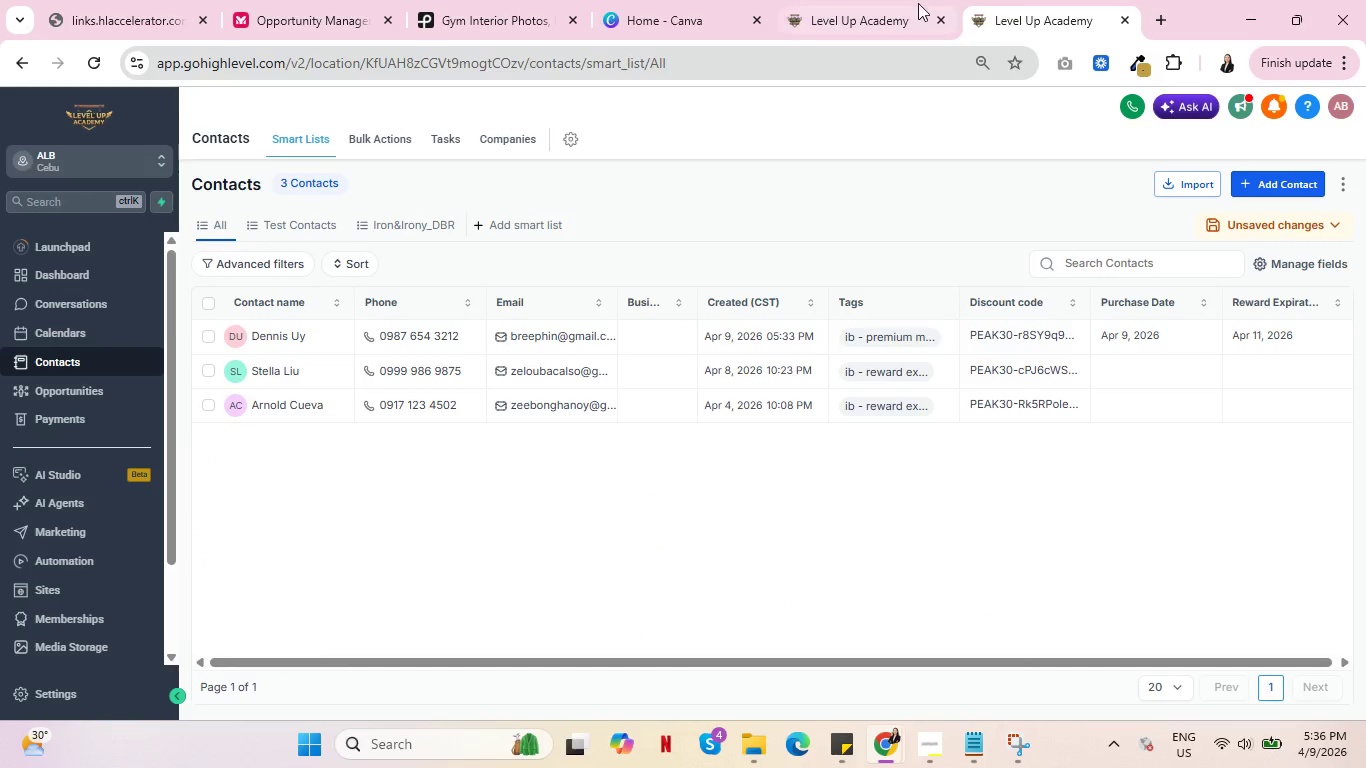 
triple_click([918, 3])
 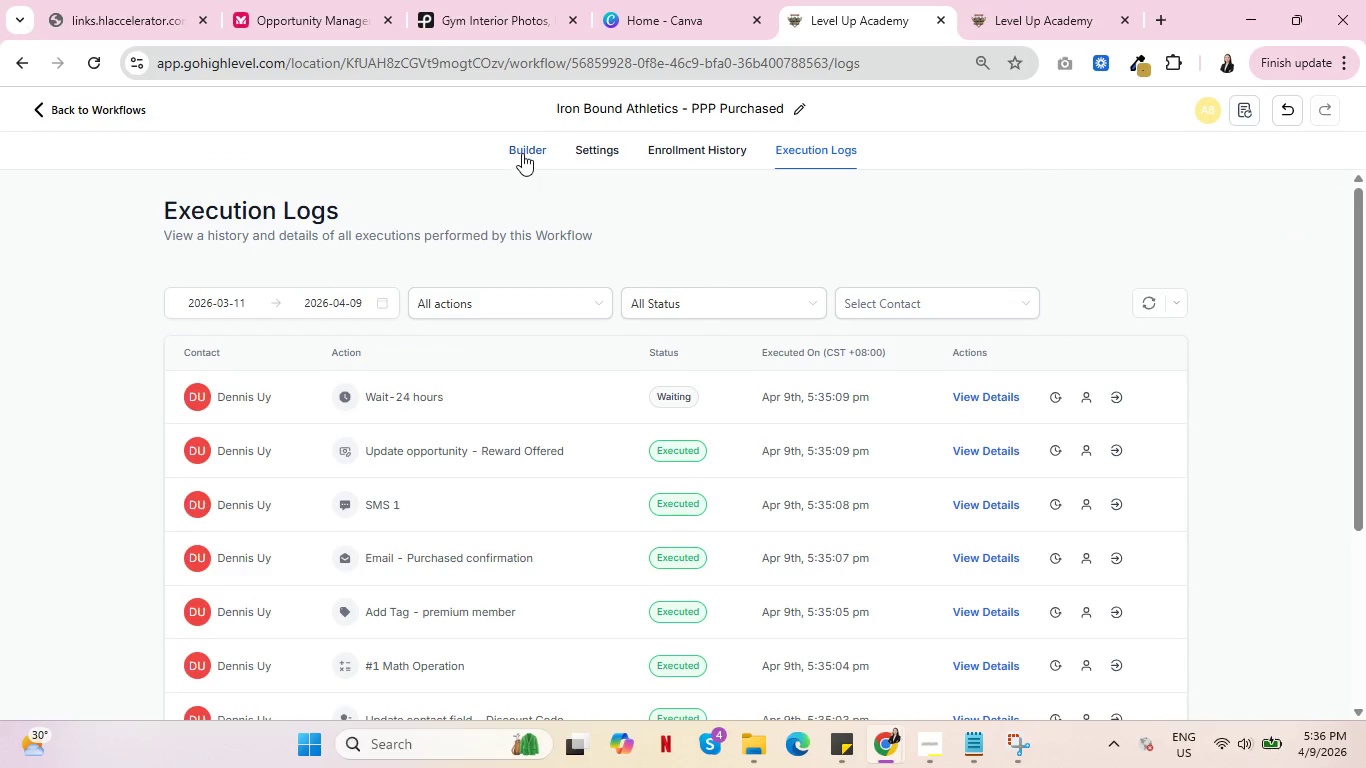 
left_click([522, 153])
 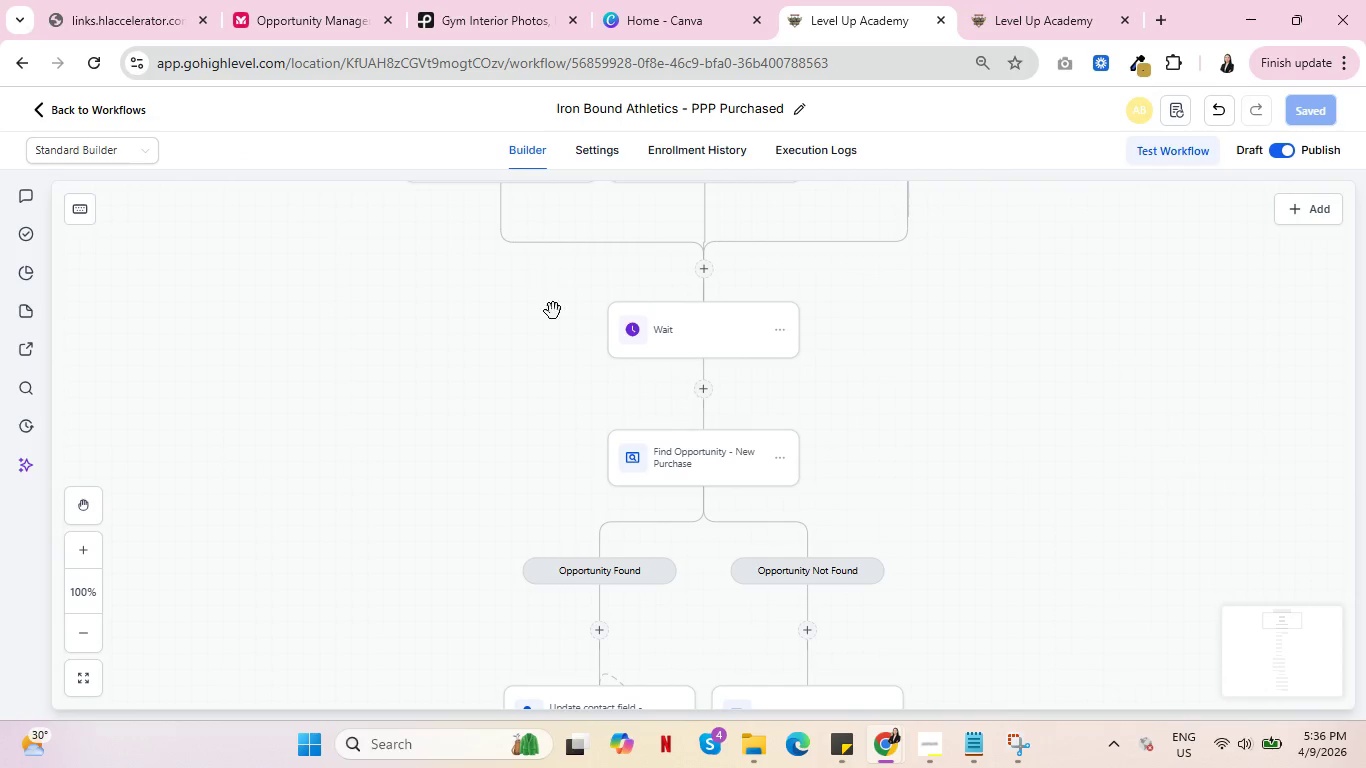 
scroll: coordinate [1065, 488], scroll_direction: down, amount: 8.0
 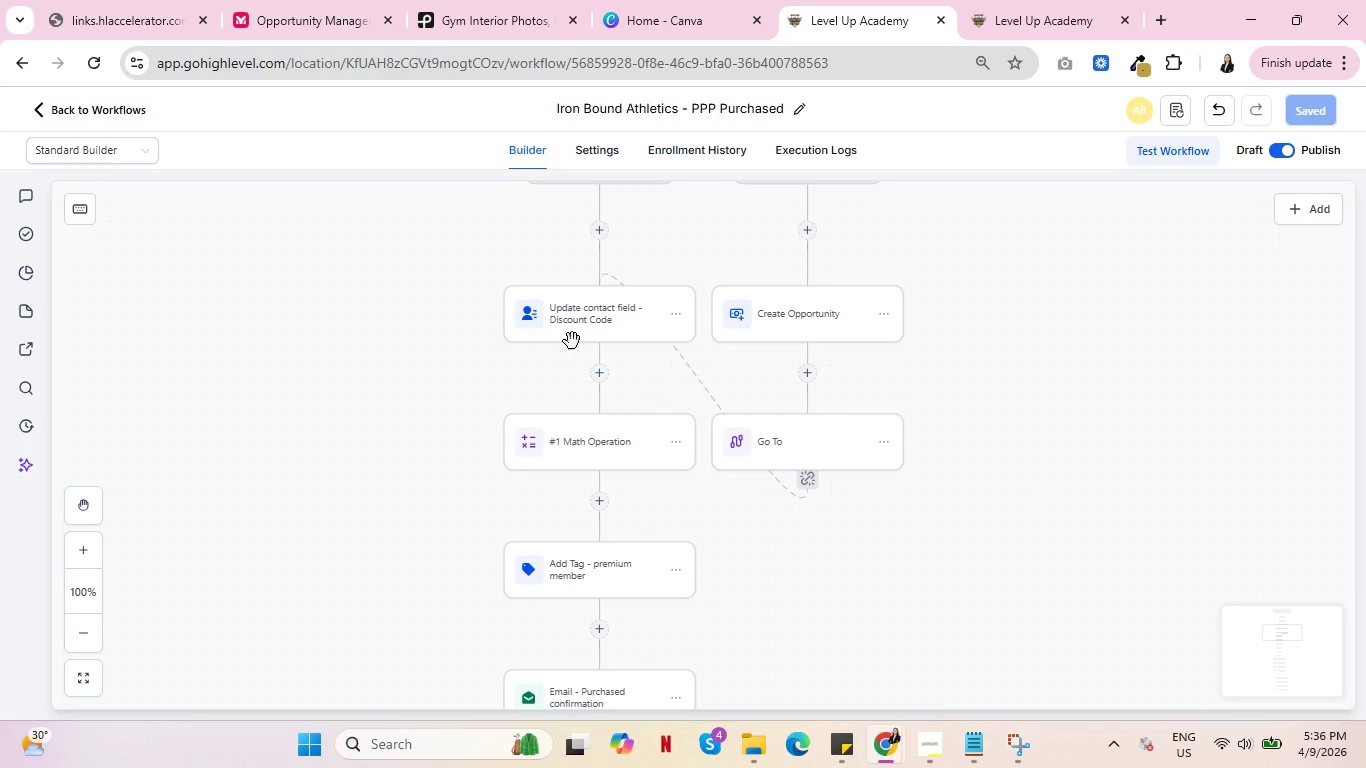 
left_click([558, 326])
 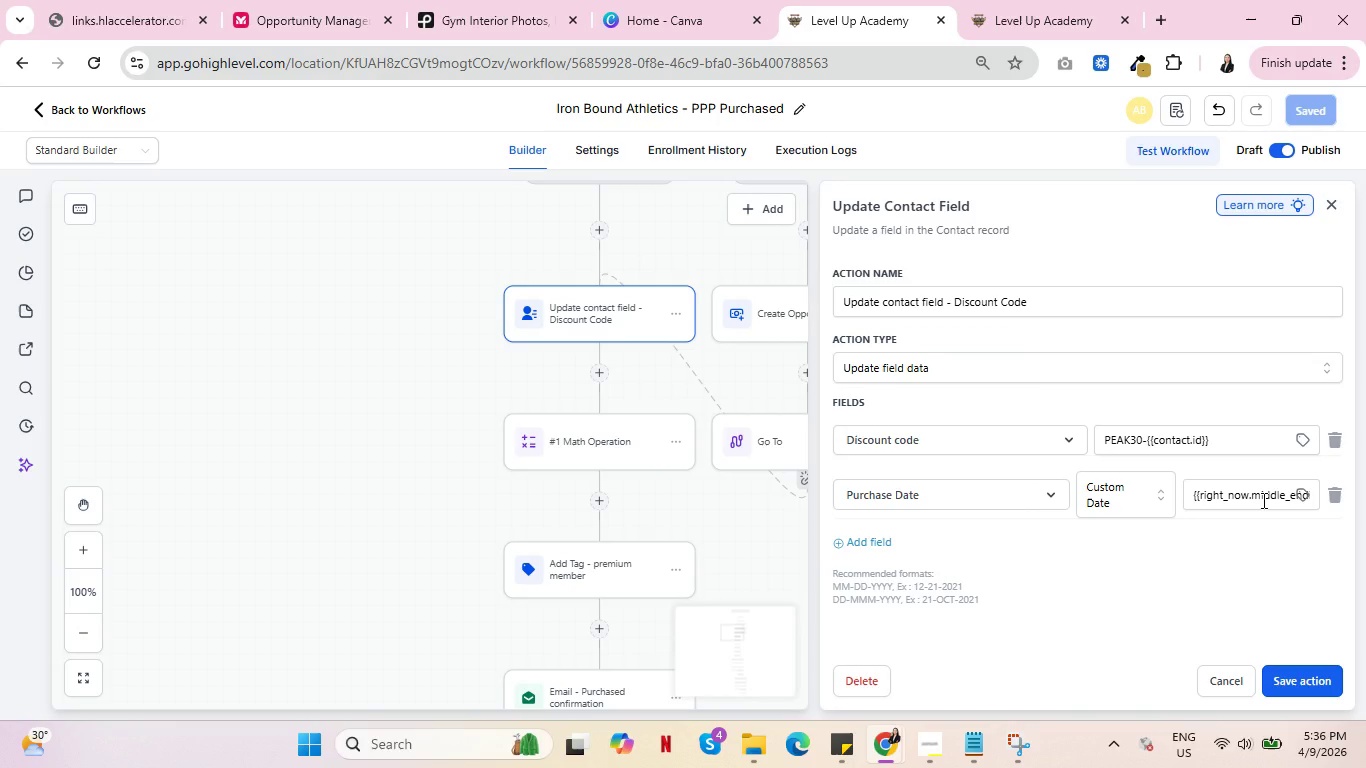 
left_click([1302, 494])
 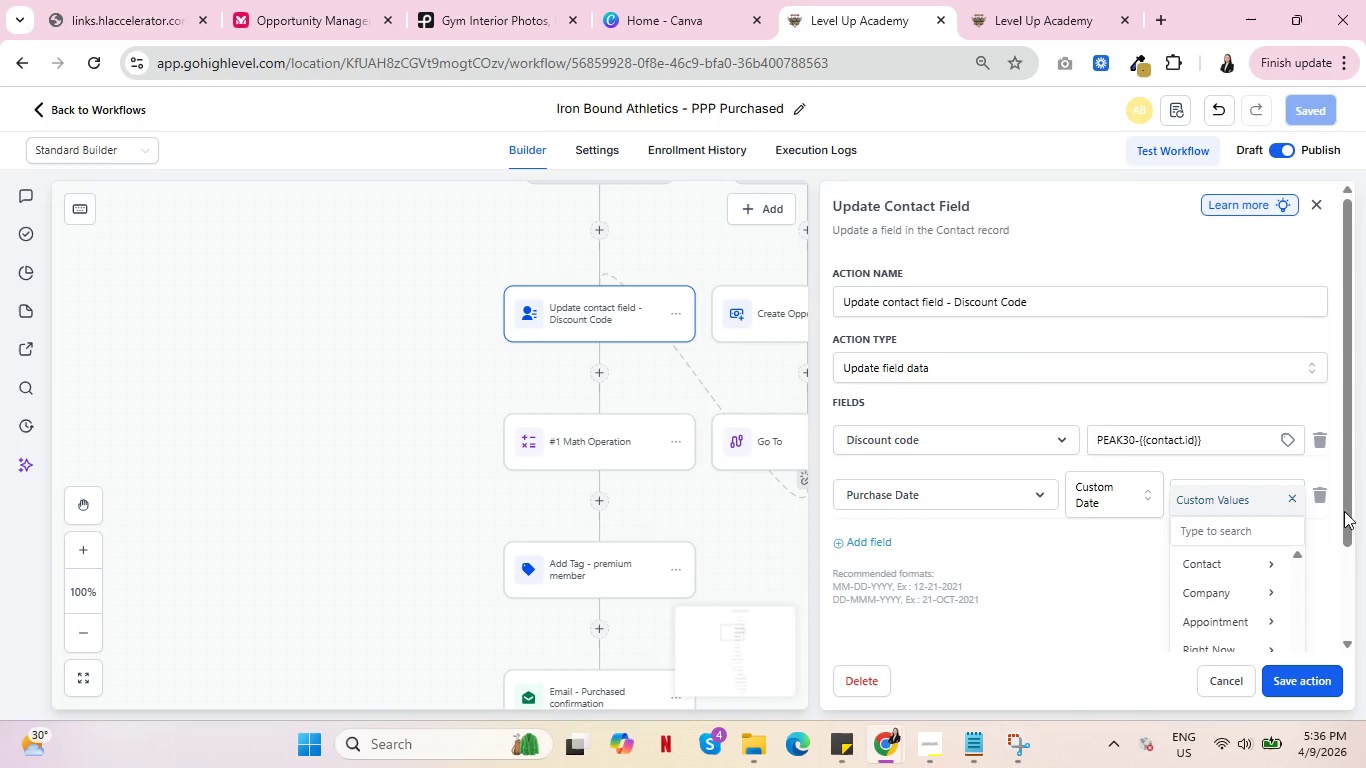 
scroll: coordinate [1266, 564], scroll_direction: down, amount: 3.0
 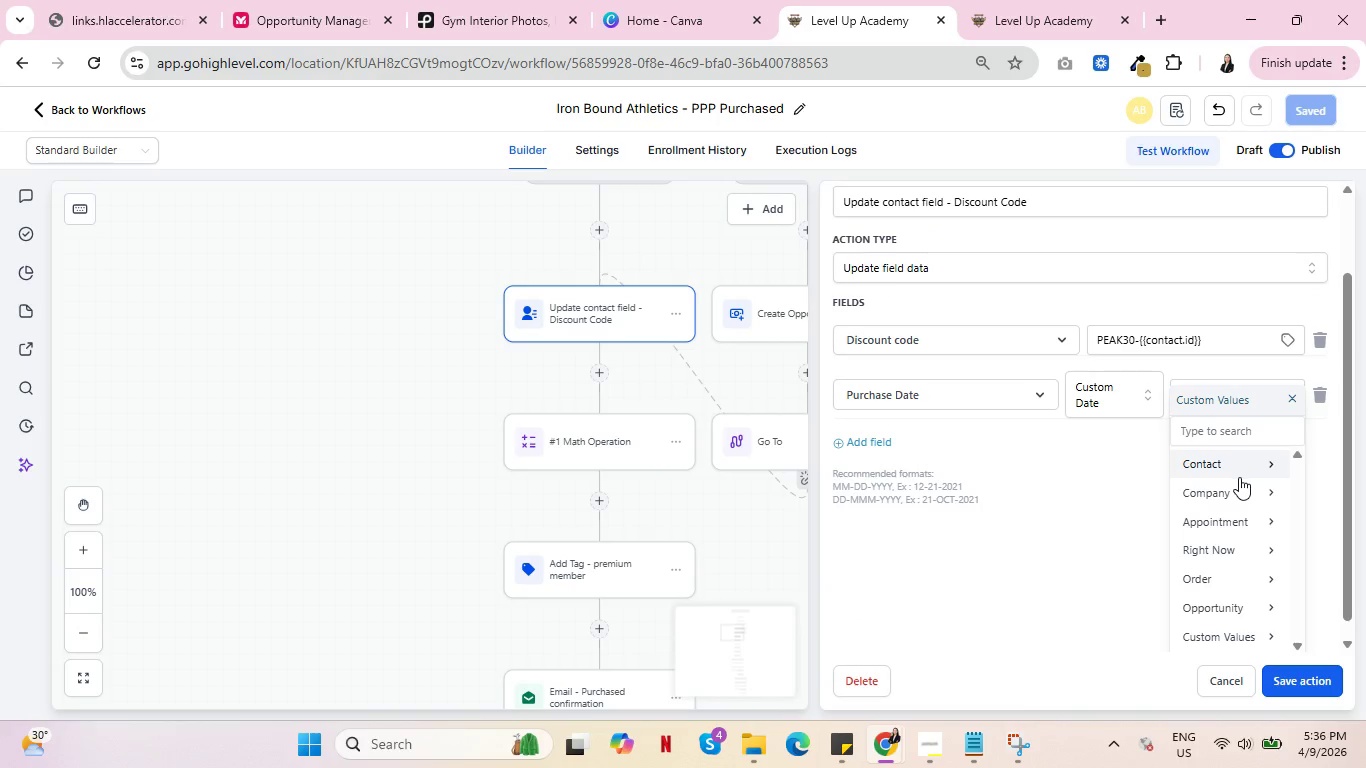 
mouse_move([1263, 550])
 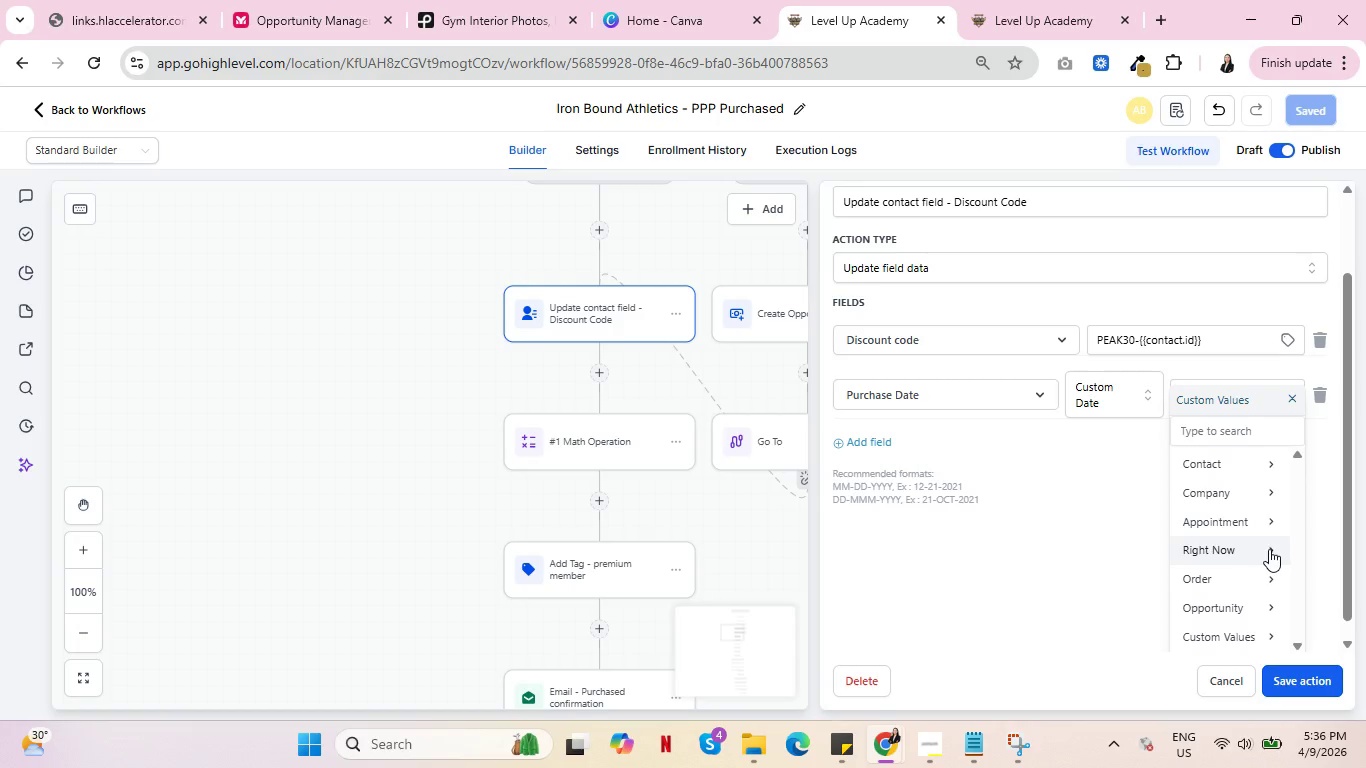 
mouse_move([1270, 529])
 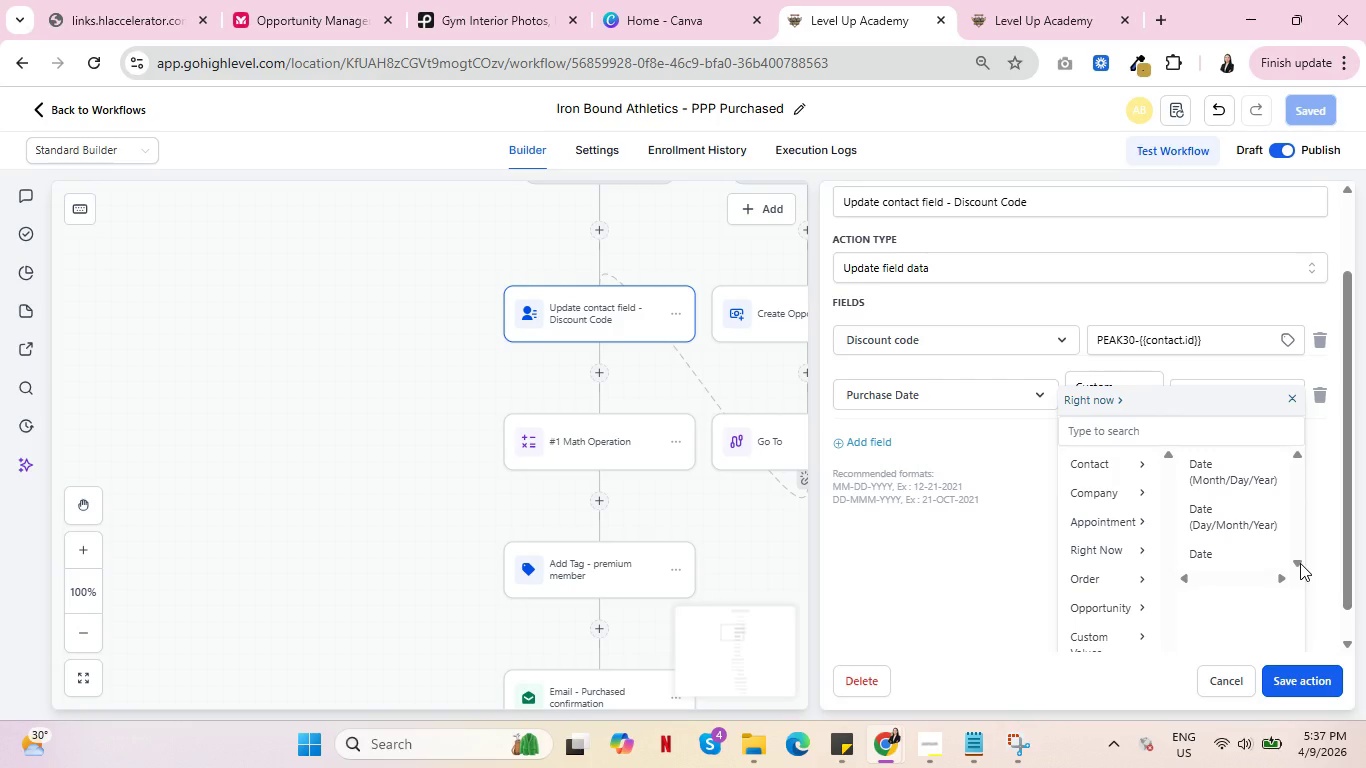 
double_click([1300, 563])
 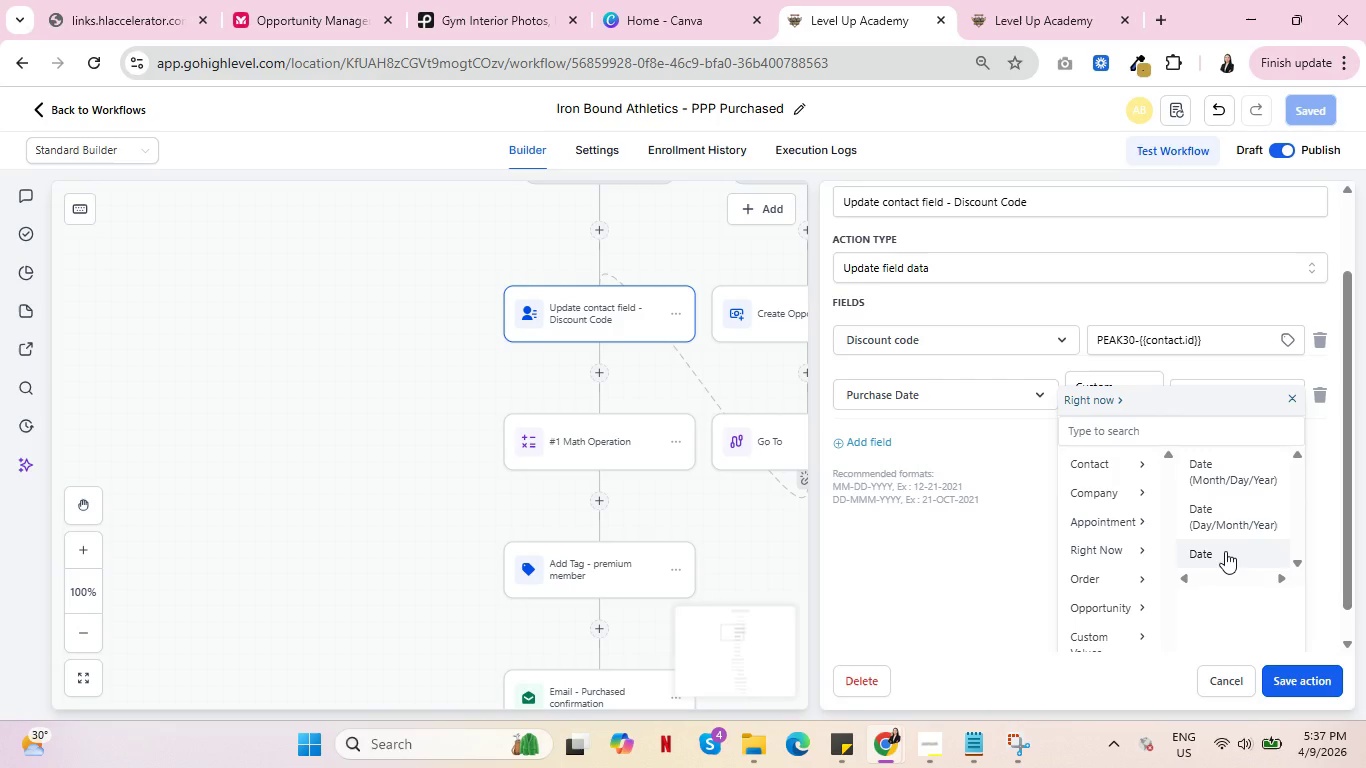 
wait(5.62)
 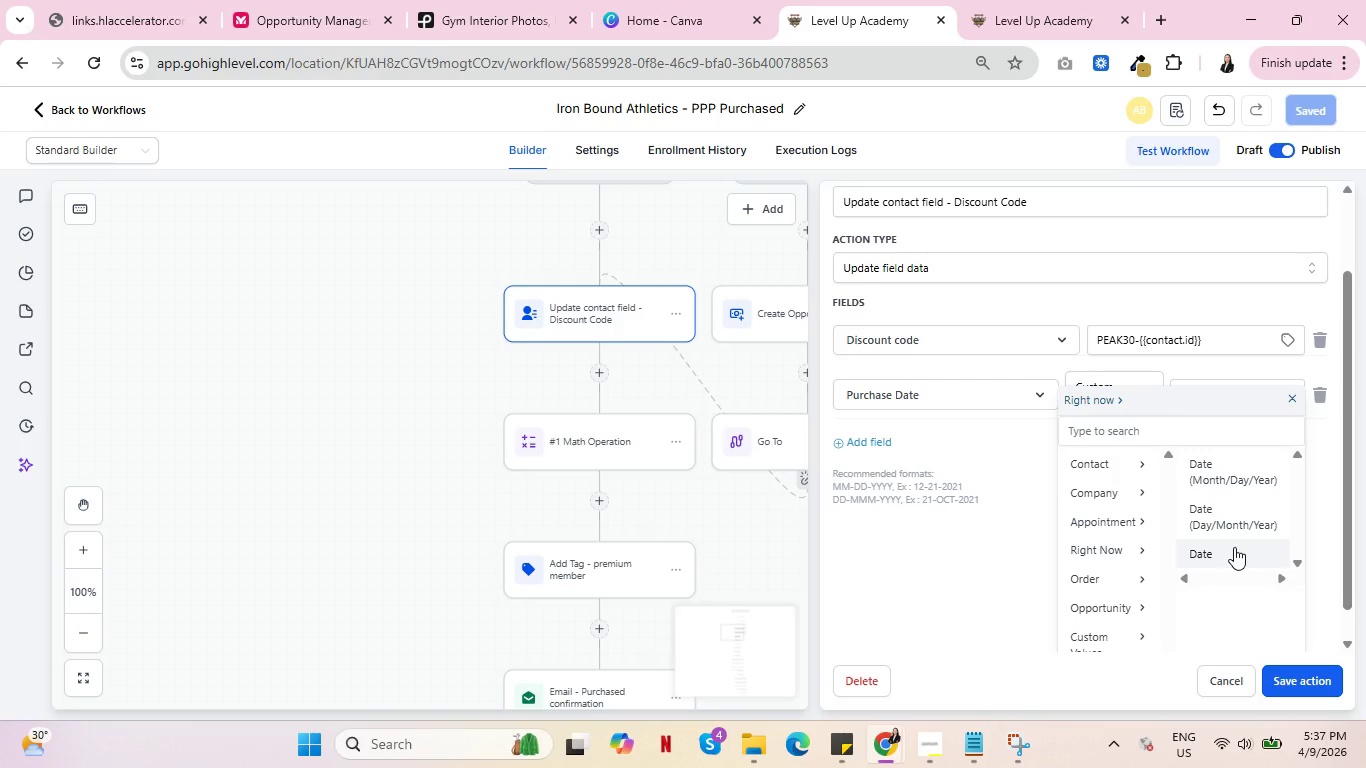 
scroll: coordinate [1249, 496], scroll_direction: down, amount: 3.0
 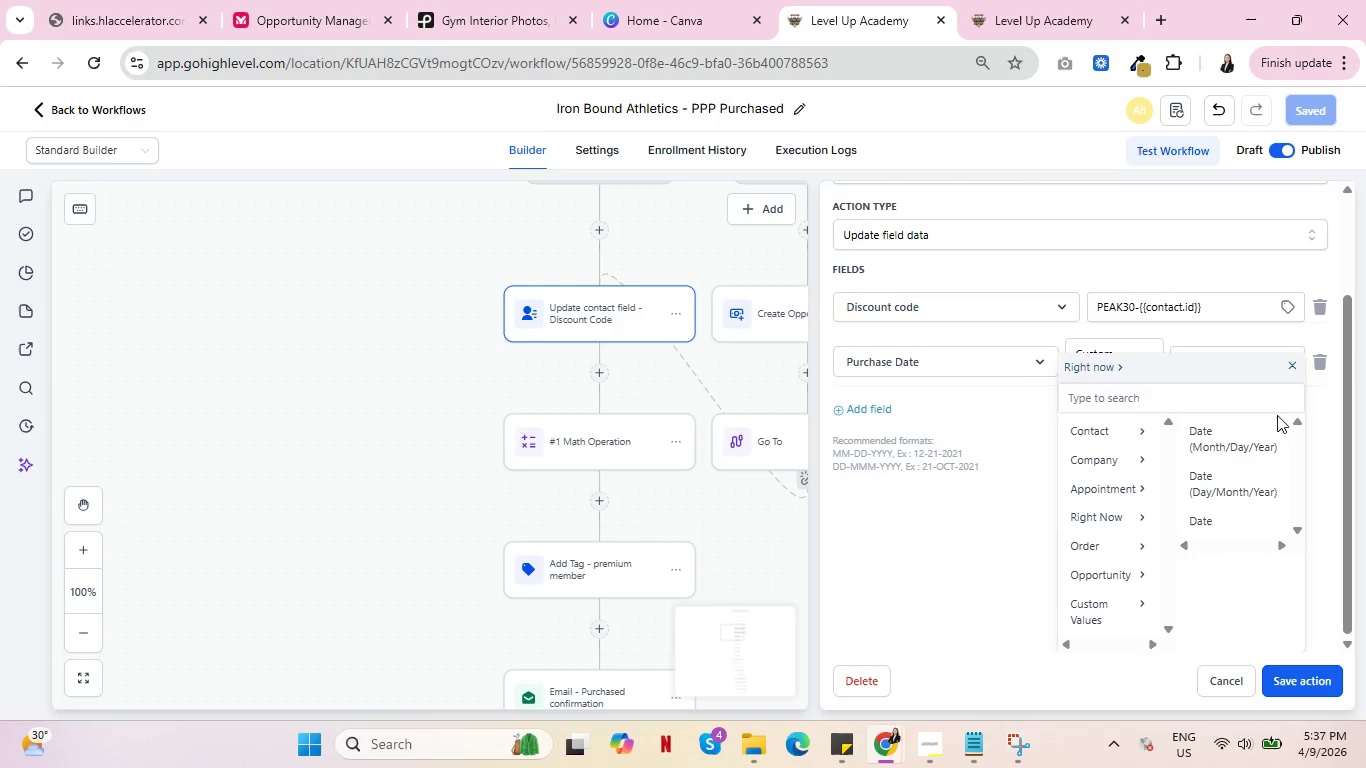 
left_click_drag(start_coordinate=[1296, 479], to_coordinate=[1297, 507])
 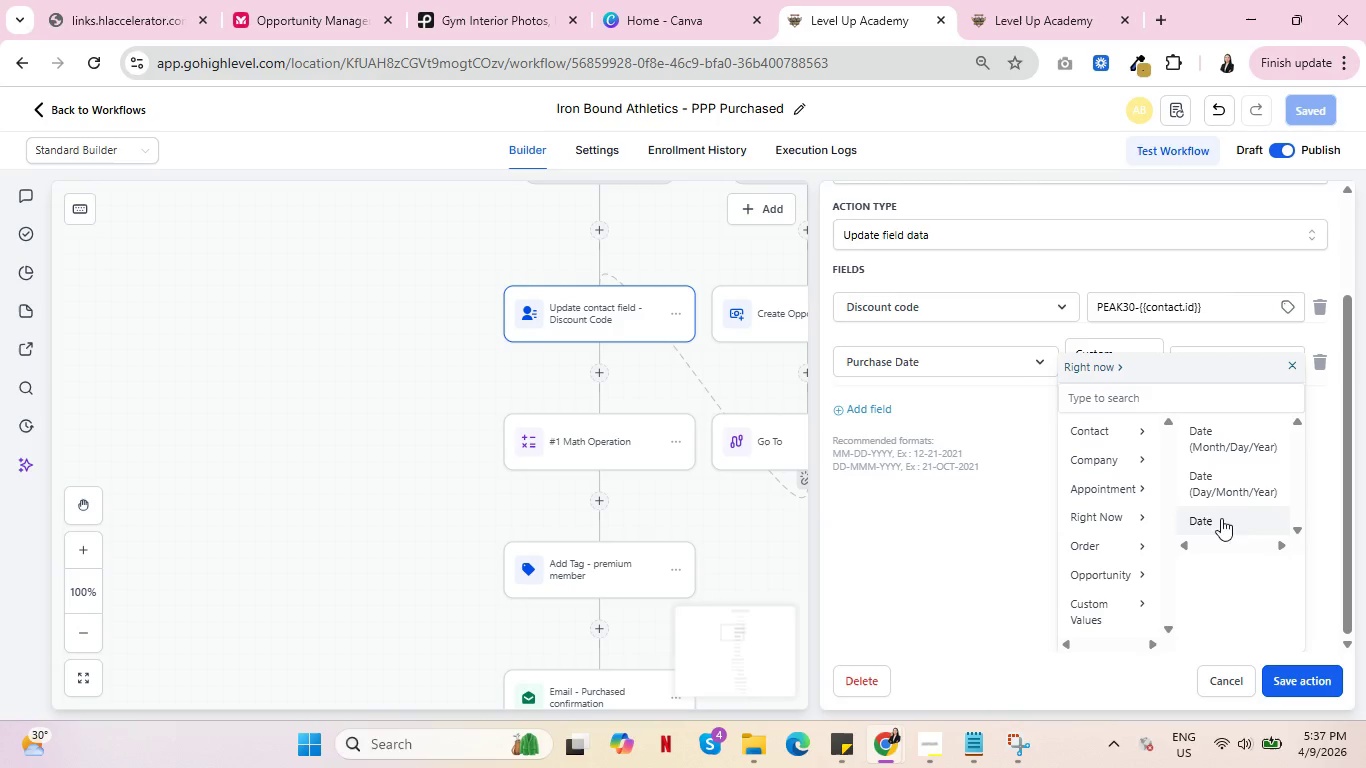 
wait(5.36)
 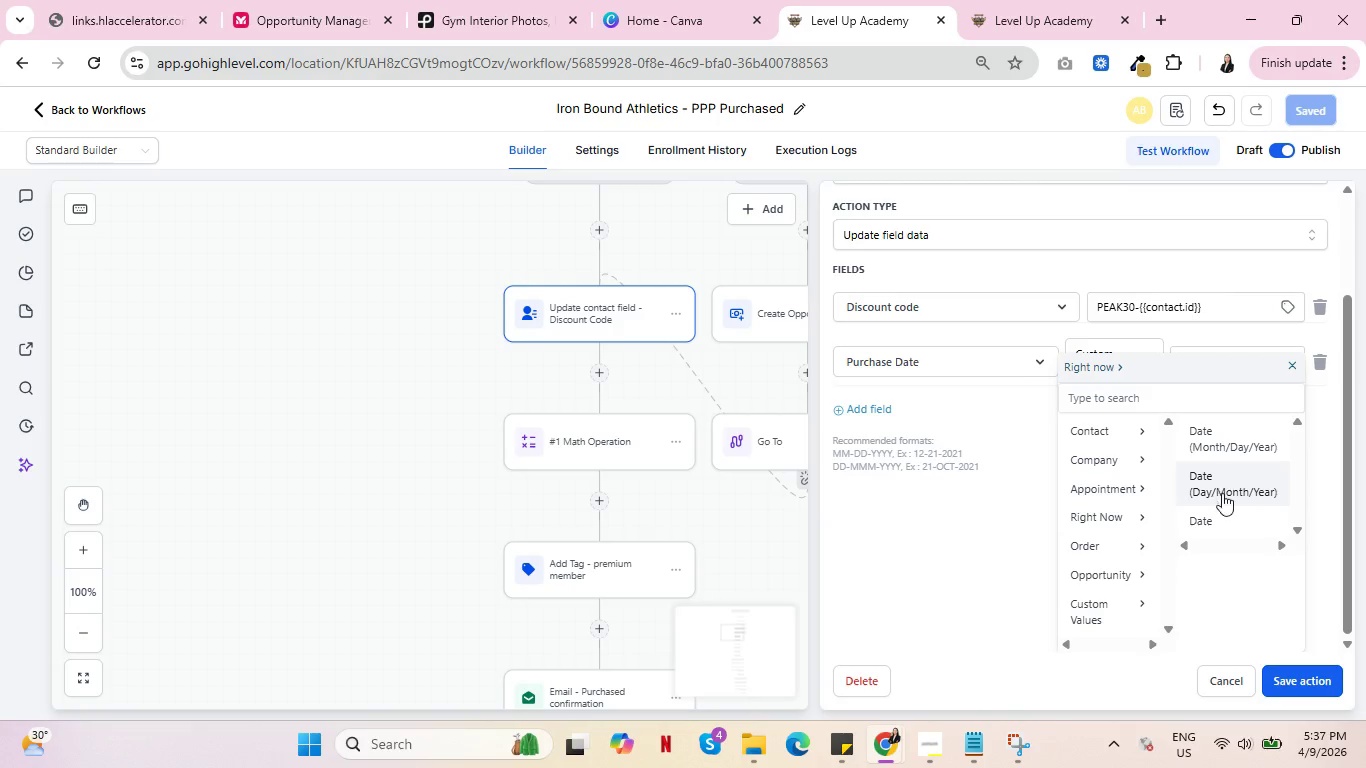 
left_click([1048, 0])
 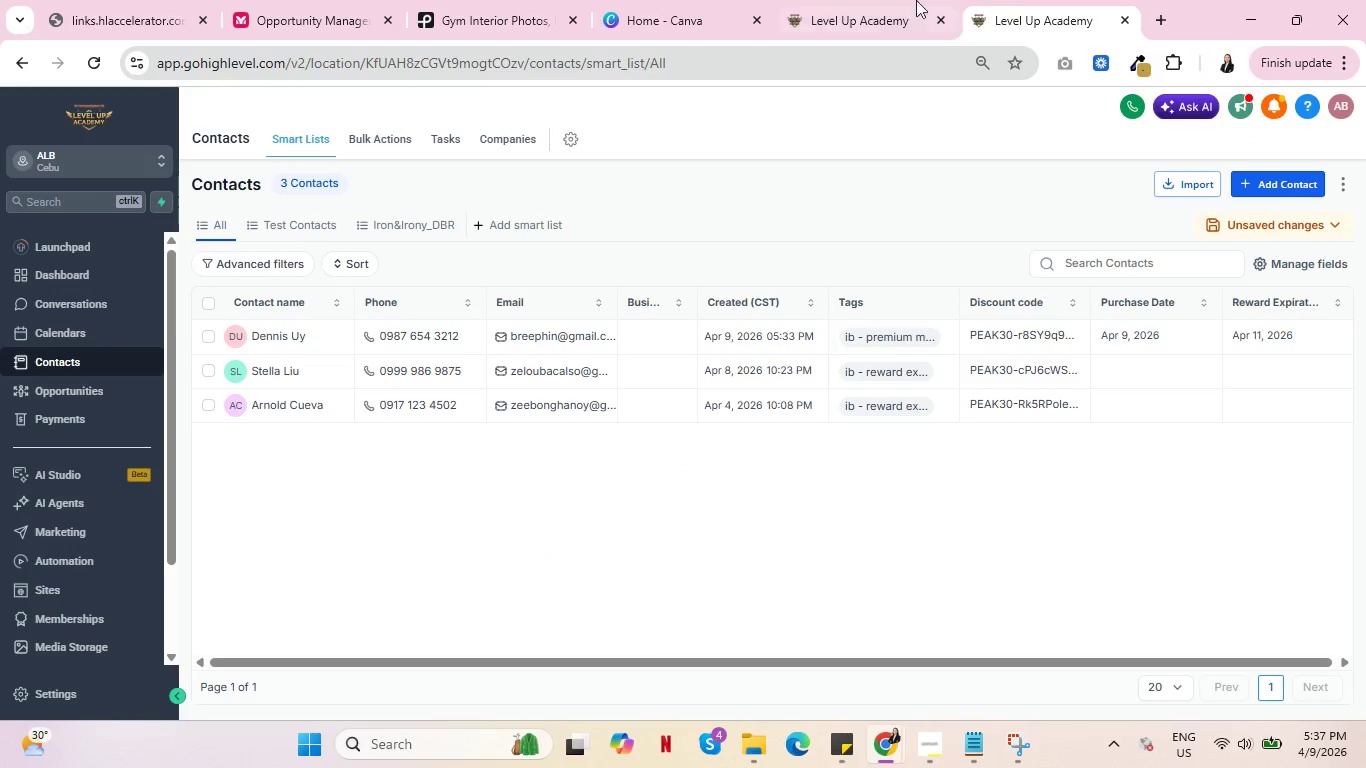 
left_click([870, 0])
 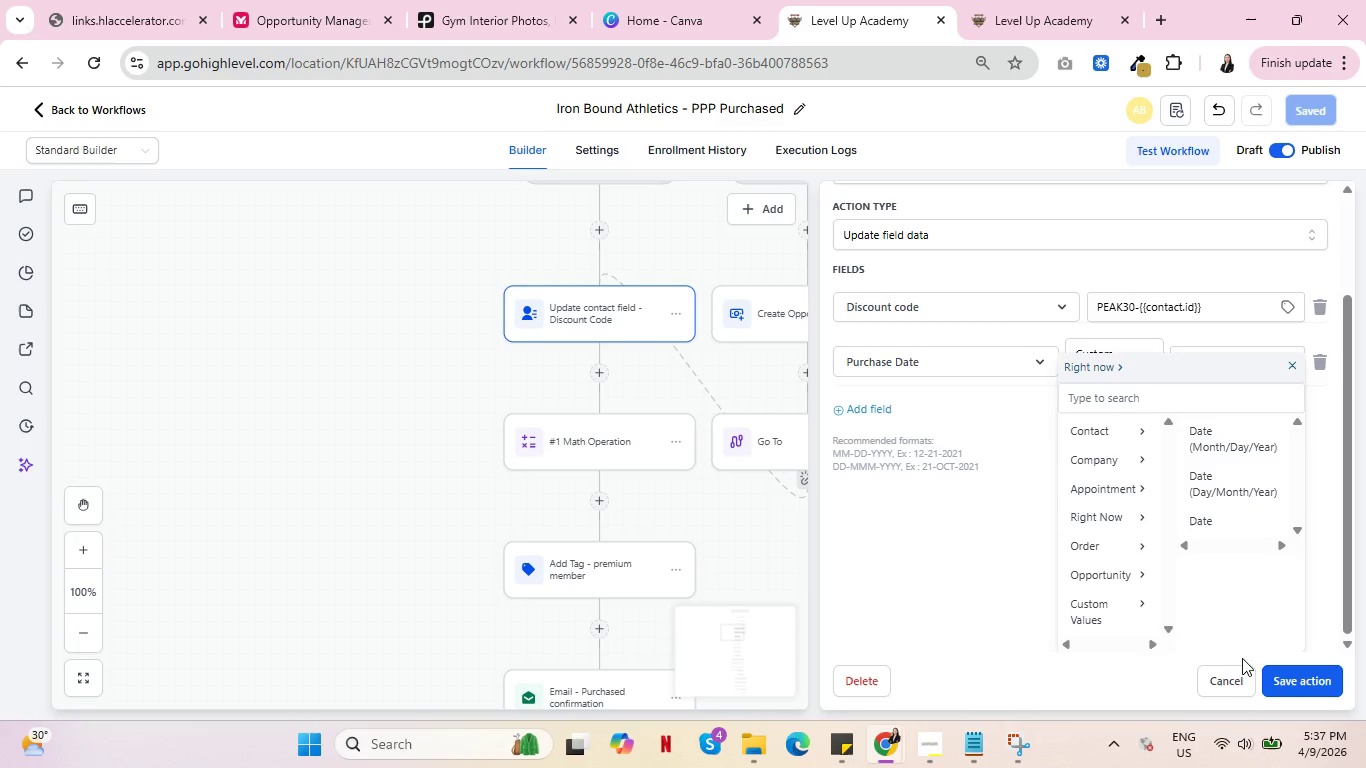 
left_click([1232, 675])
 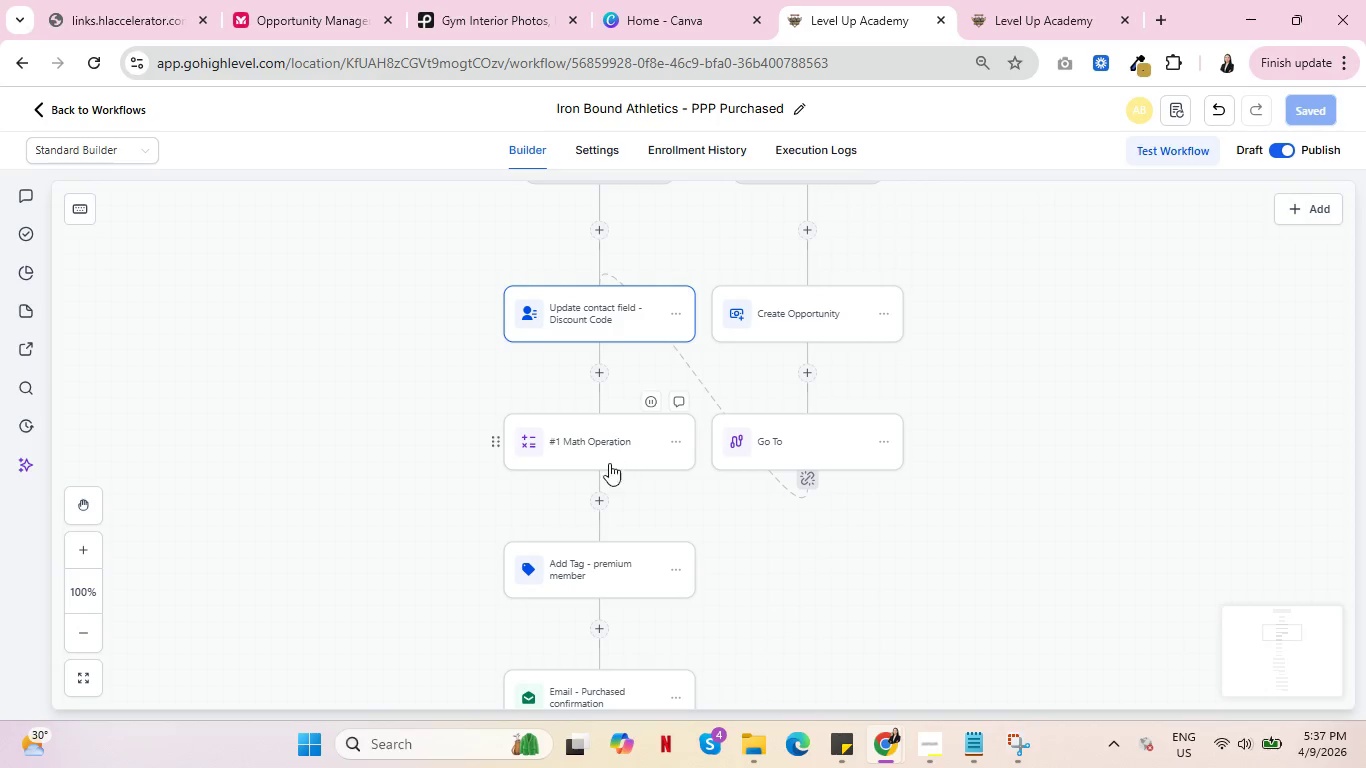 
left_click([598, 434])
 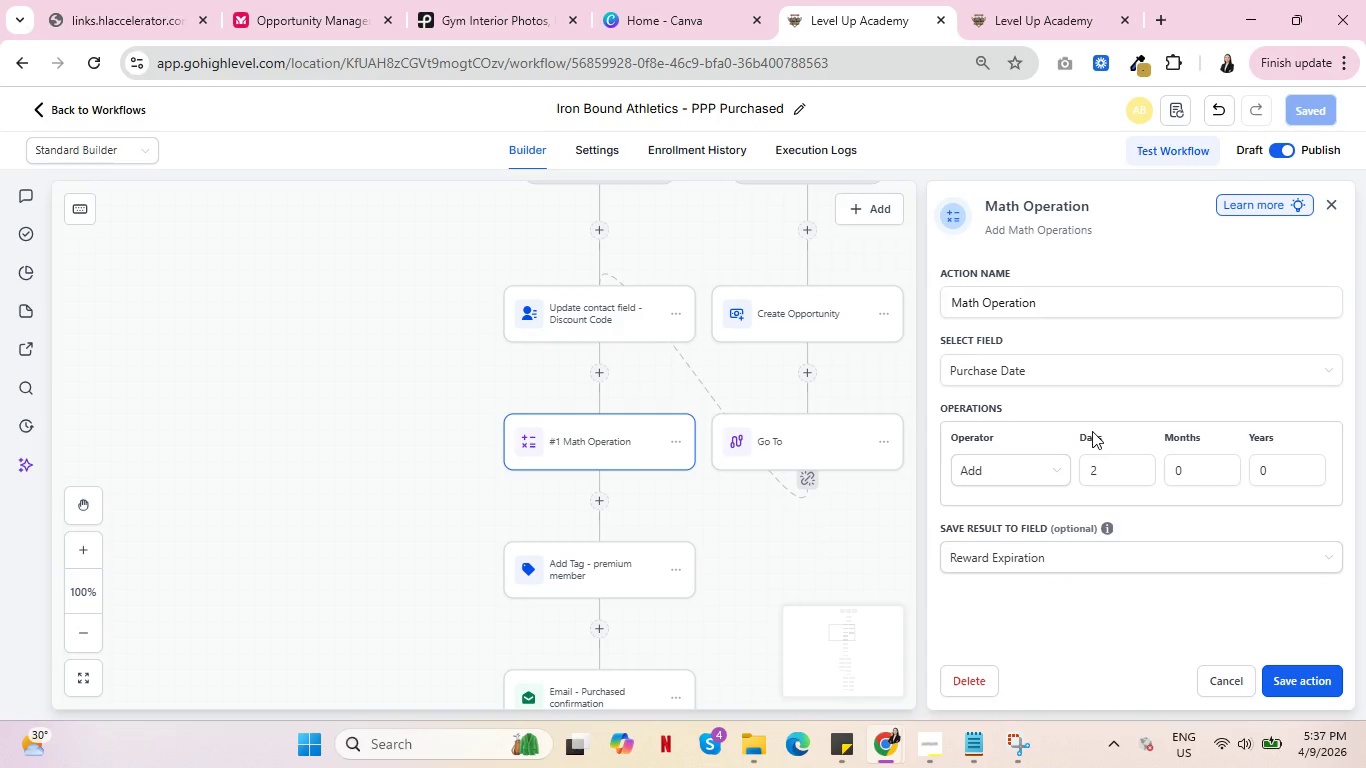 
wait(6.98)
 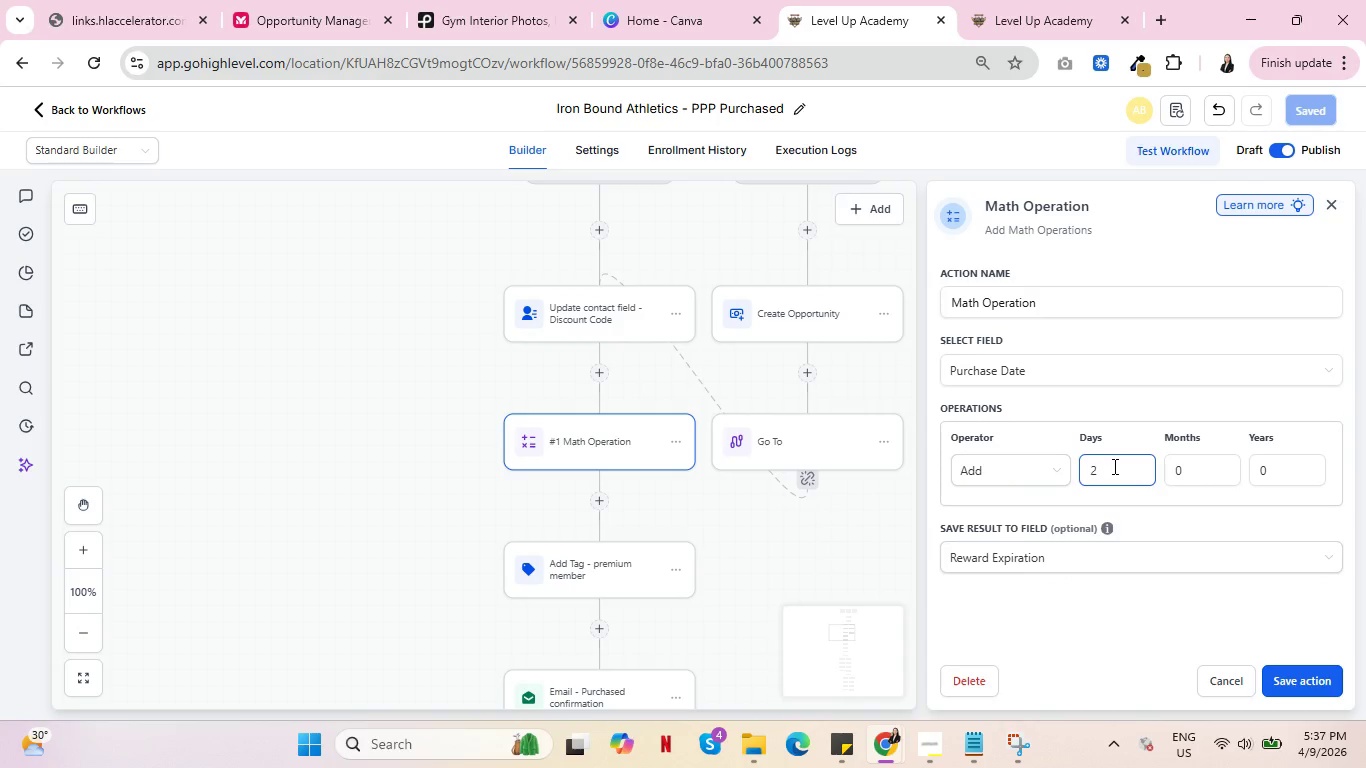 
left_click([1029, 478])
 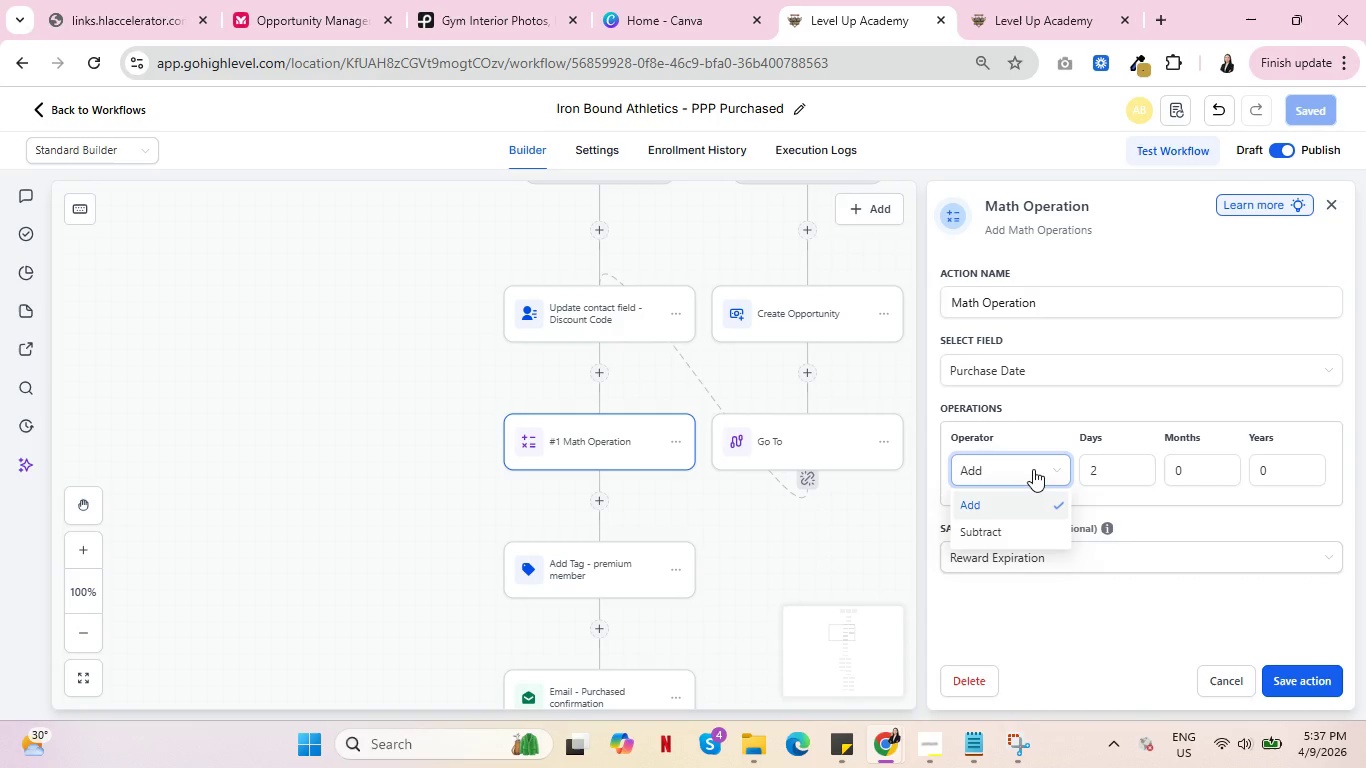 
wait(5.47)
 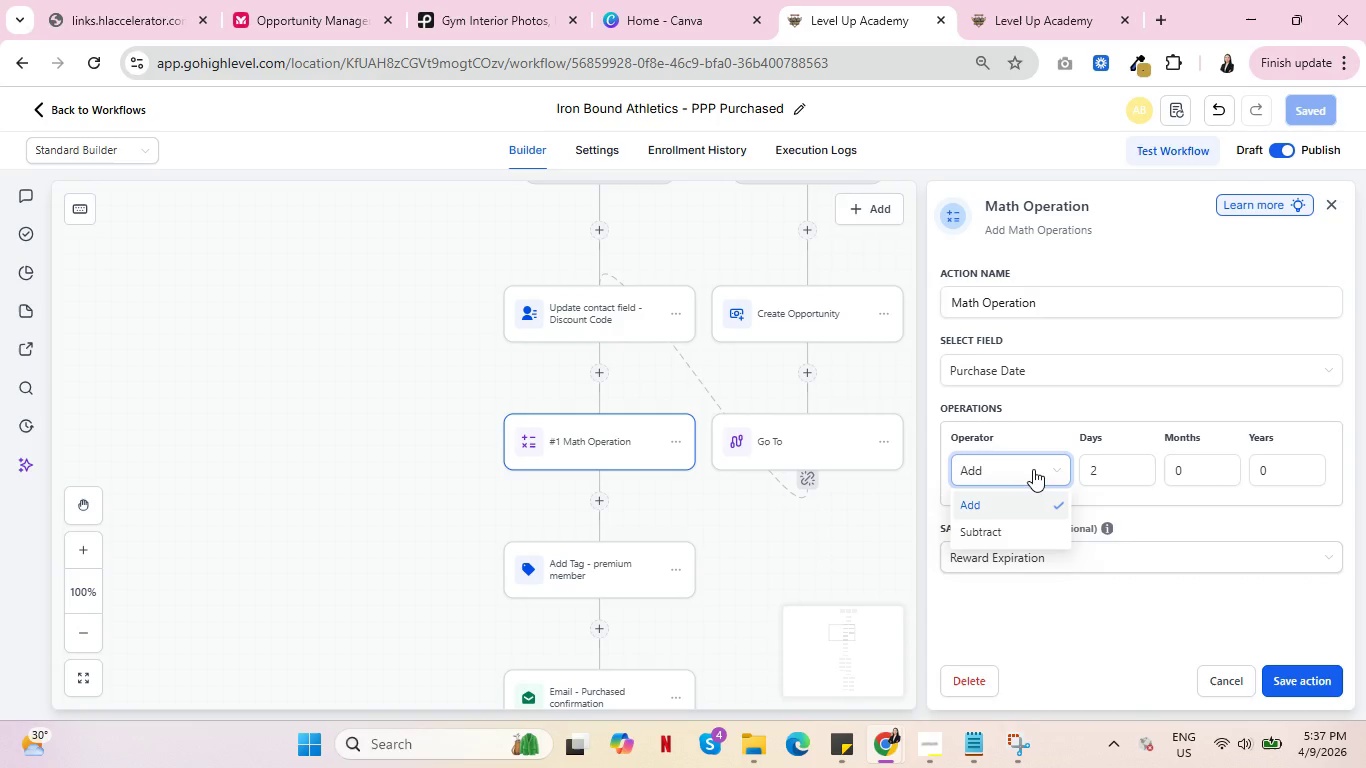 
left_click([1134, 475])
 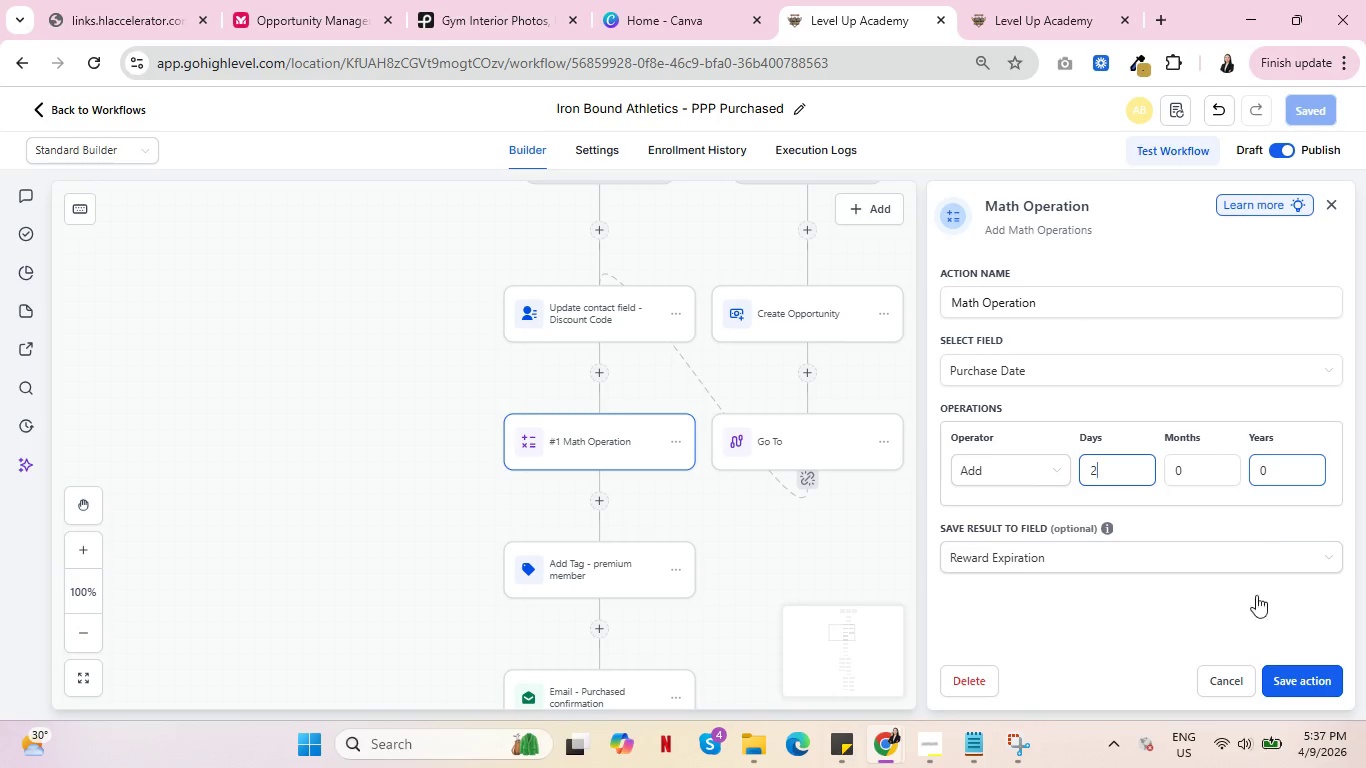 
left_click([1233, 676])
 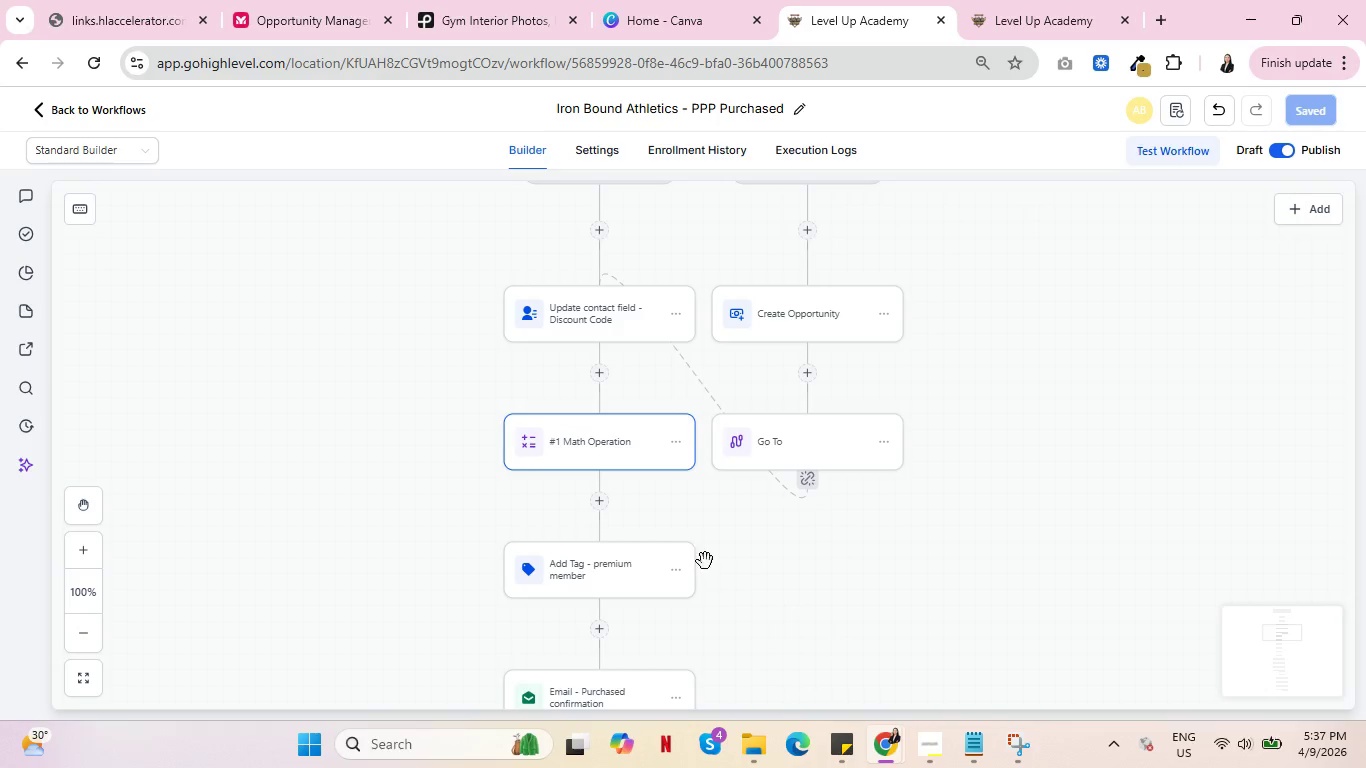 
scroll: coordinate [704, 560], scroll_direction: down, amount: 1.0
 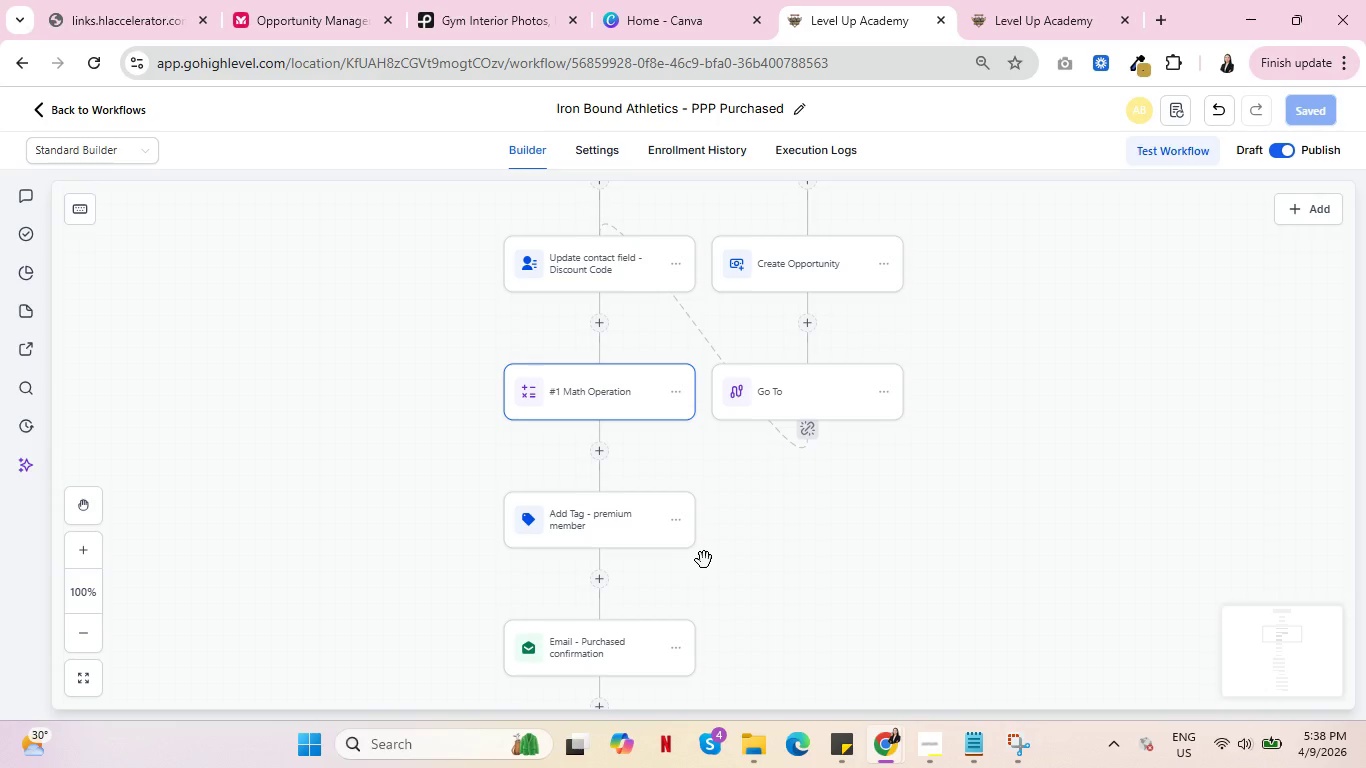 
wait(30.95)
 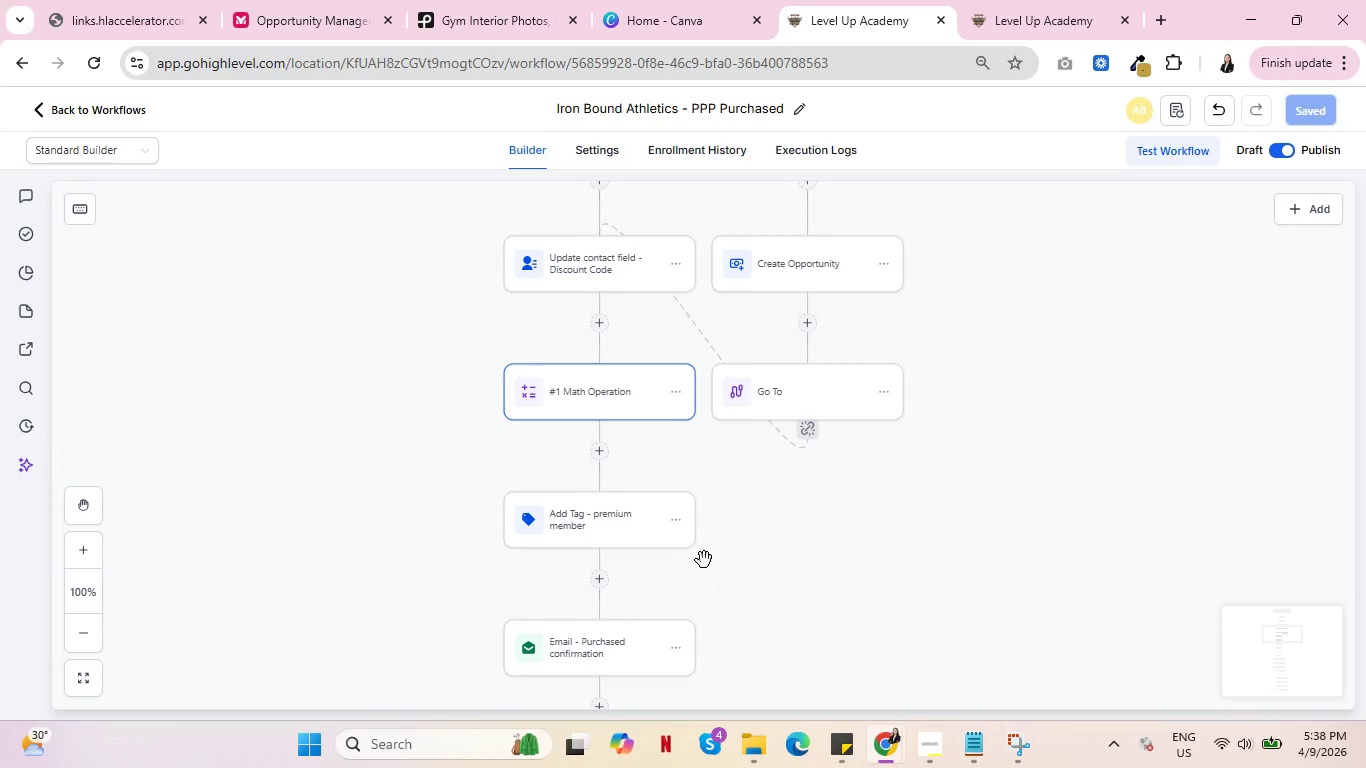 
left_click([678, 137])
 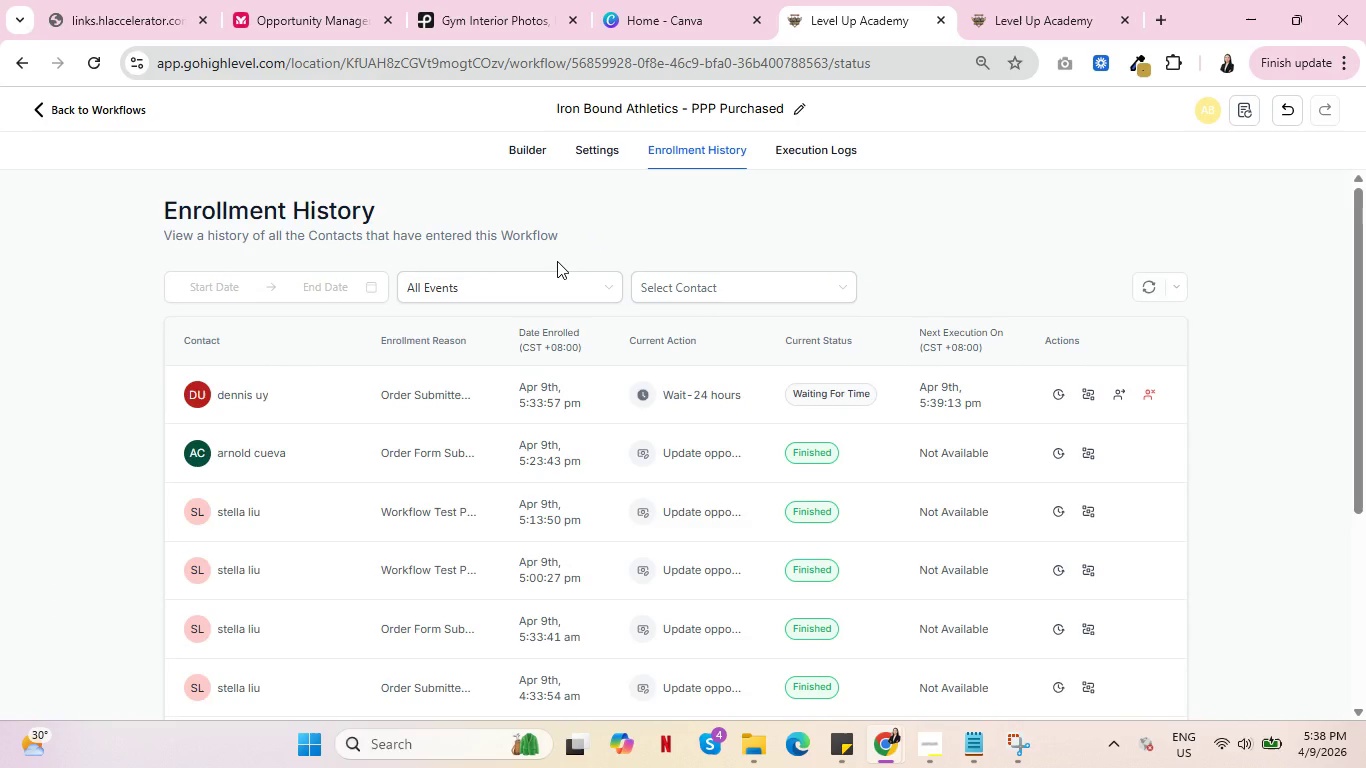 
wait(21.97)
 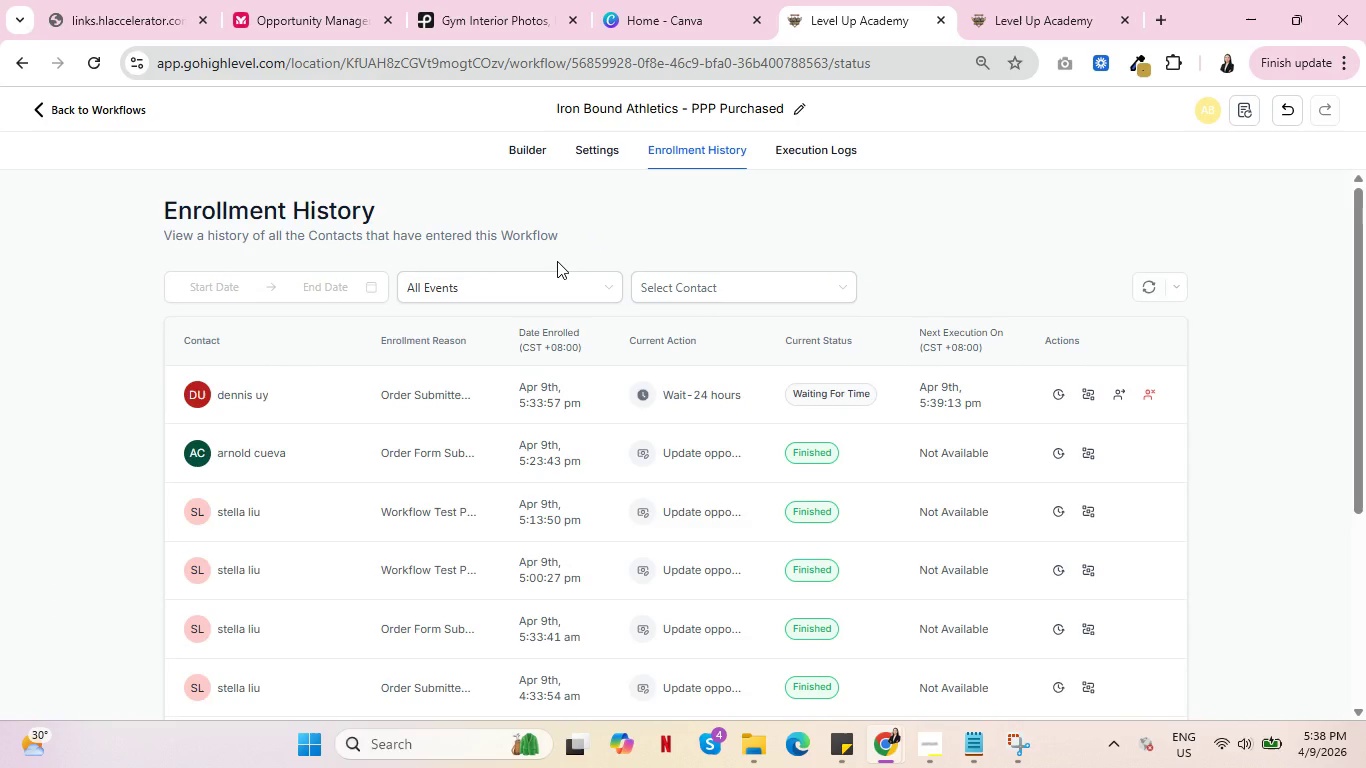 
left_click([824, 155])
 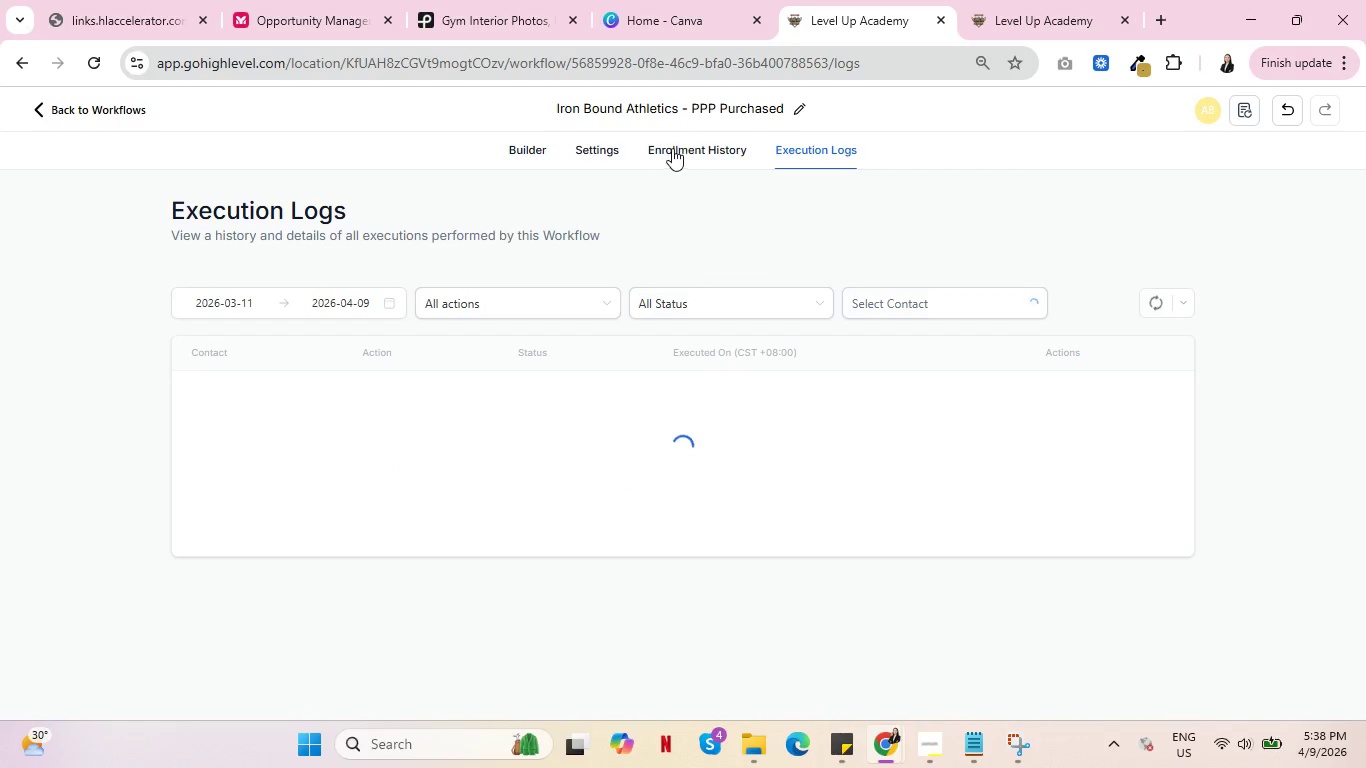 
left_click([690, 145])
 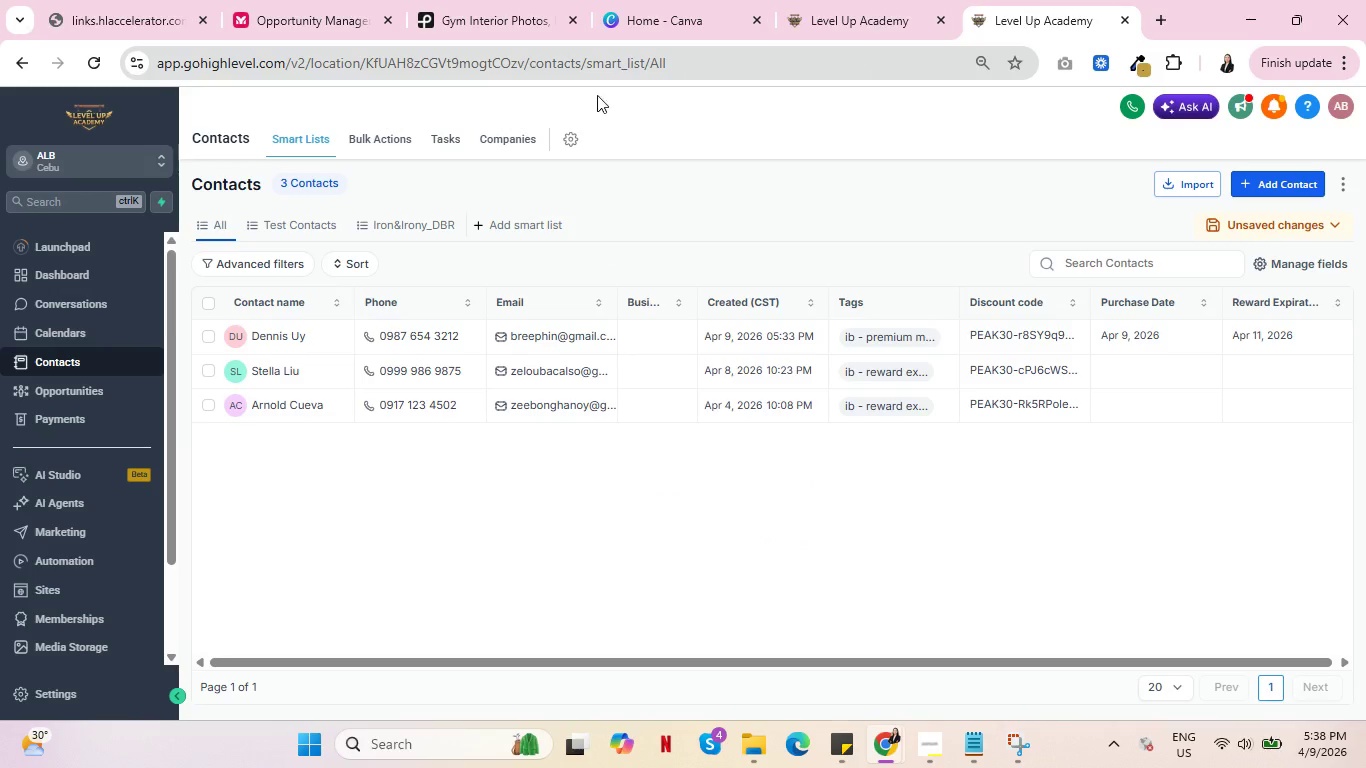 
wait(5.94)
 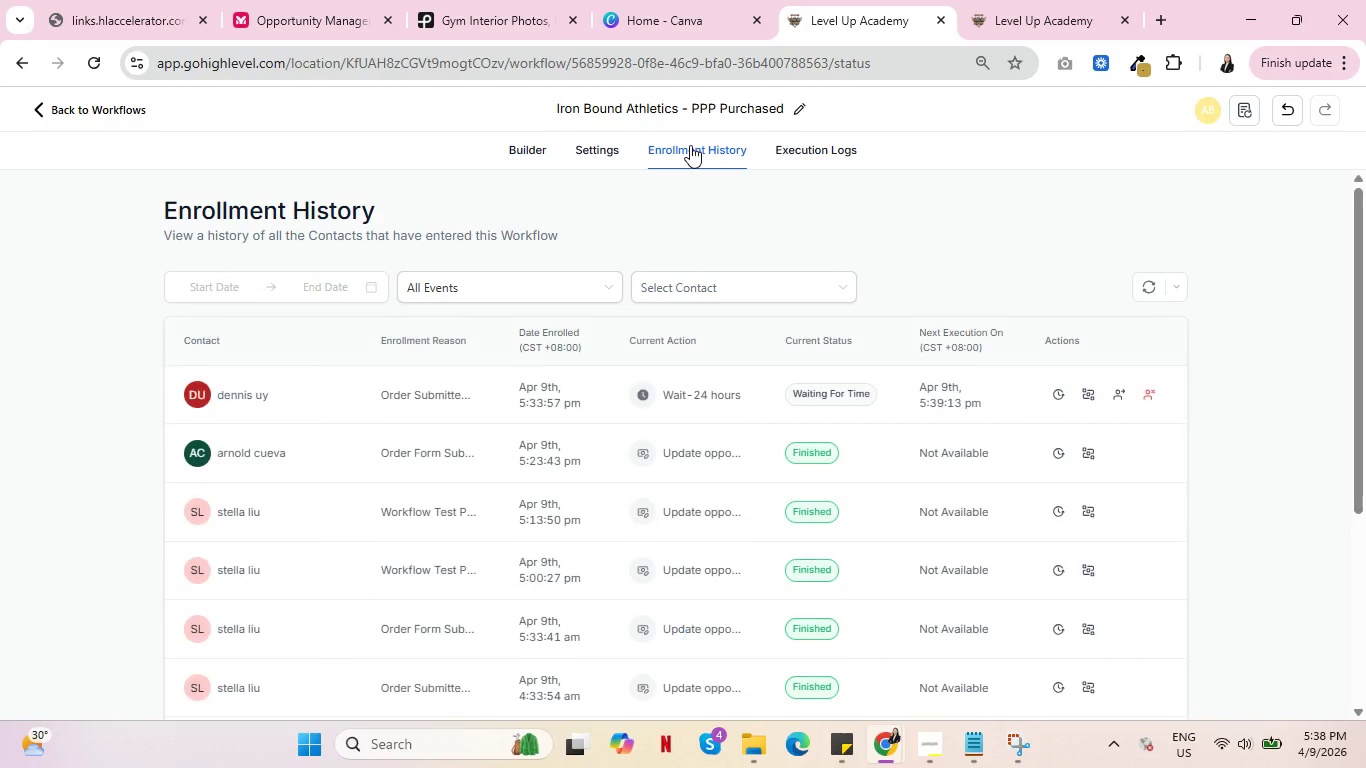 
left_click([53, 365])
 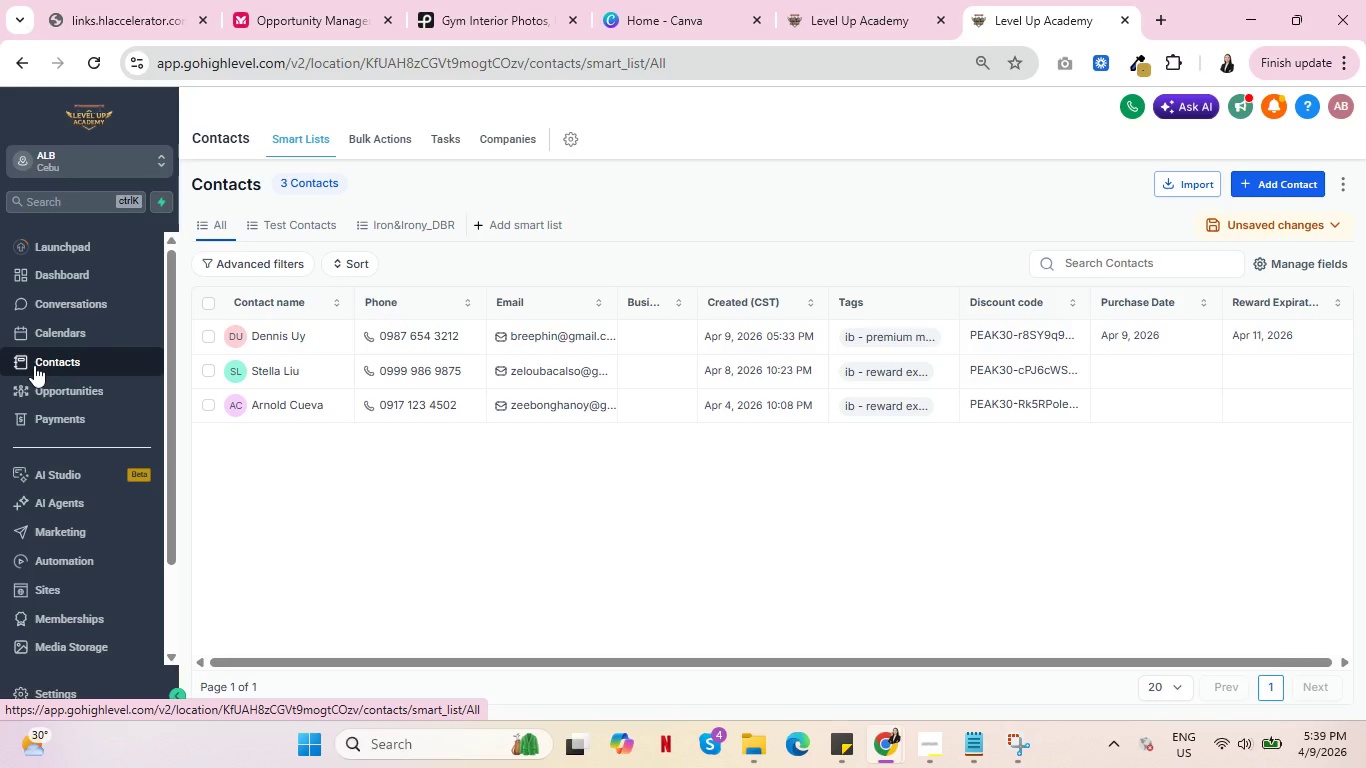 
wait(61.3)
 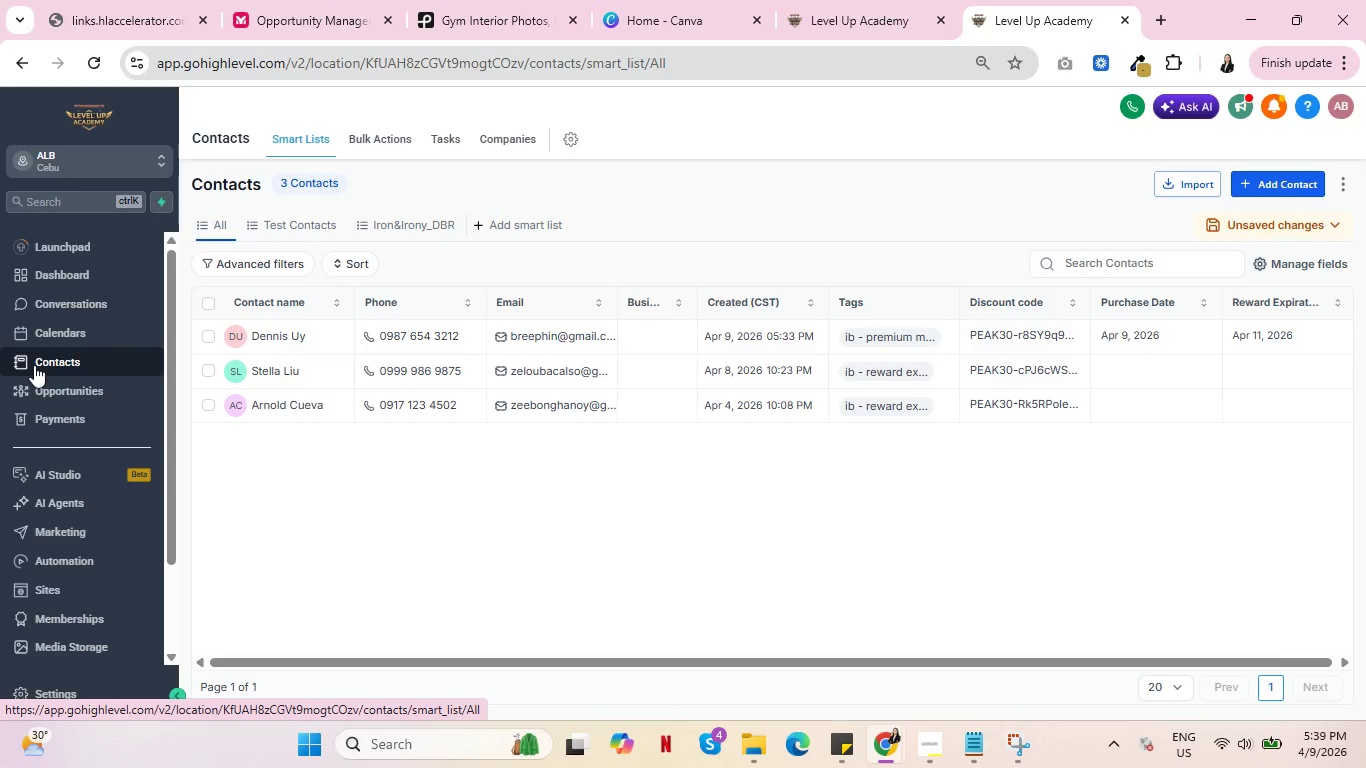 
left_click_drag(start_coordinate=[1170, 339], to_coordinate=[1086, 342])
 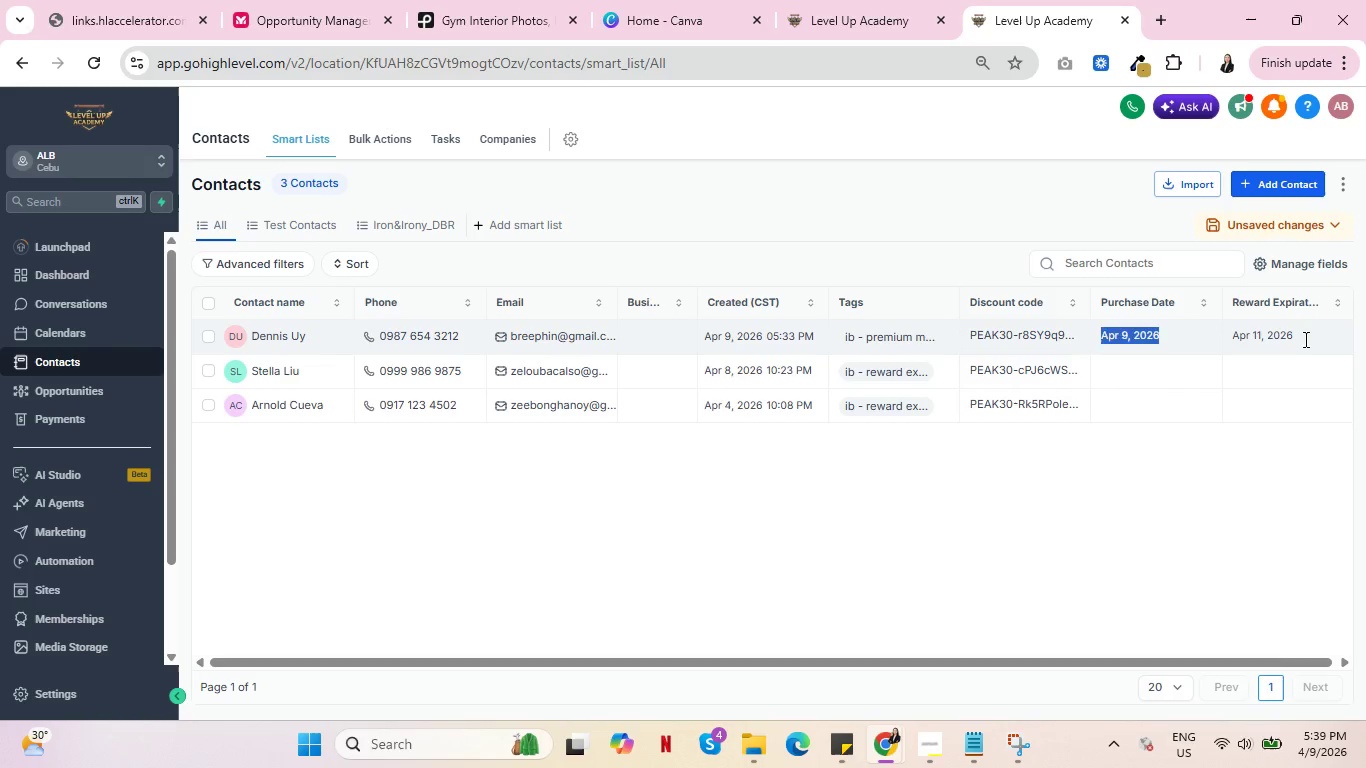 
left_click_drag(start_coordinate=[1304, 339], to_coordinate=[1226, 338])
 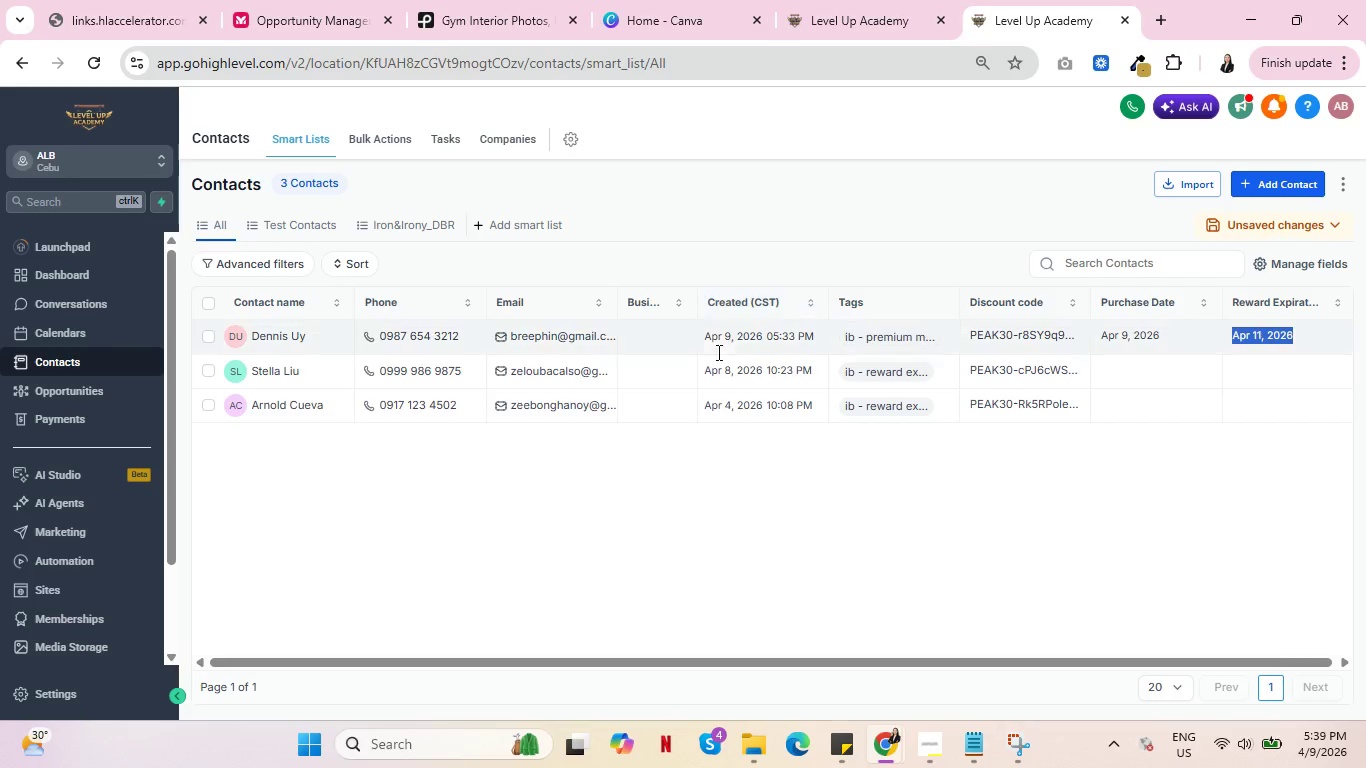 
wait(24.84)
 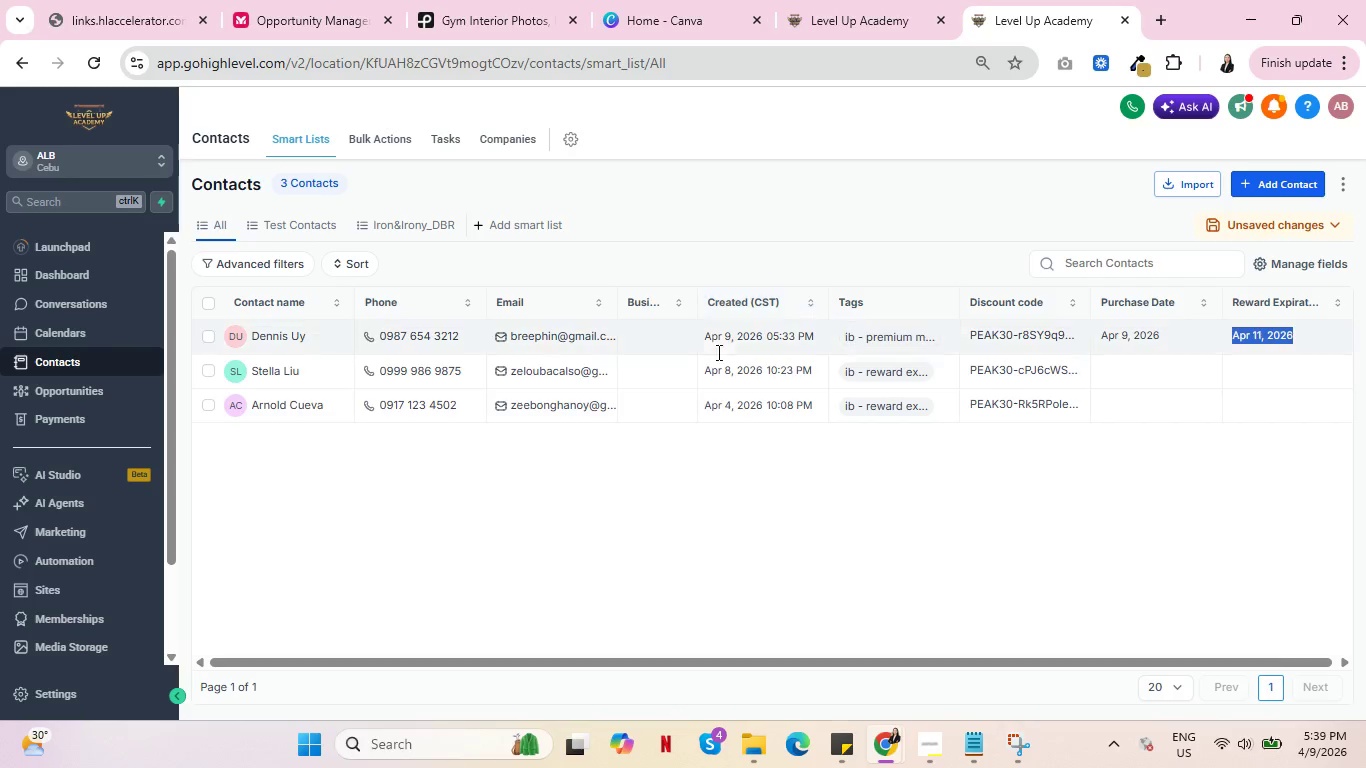 
scroll: coordinate [619, 653], scroll_direction: down, amount: 5.0
 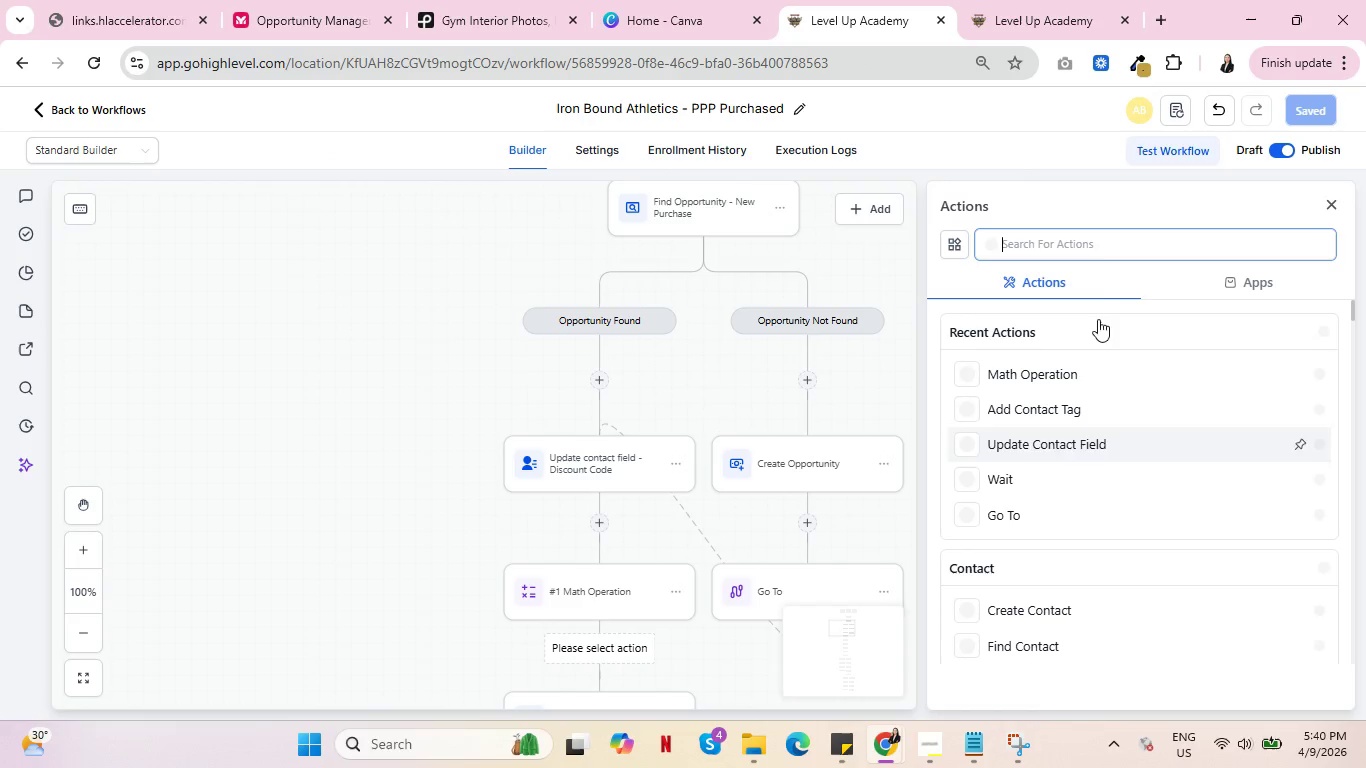 
left_click([1093, 240])
 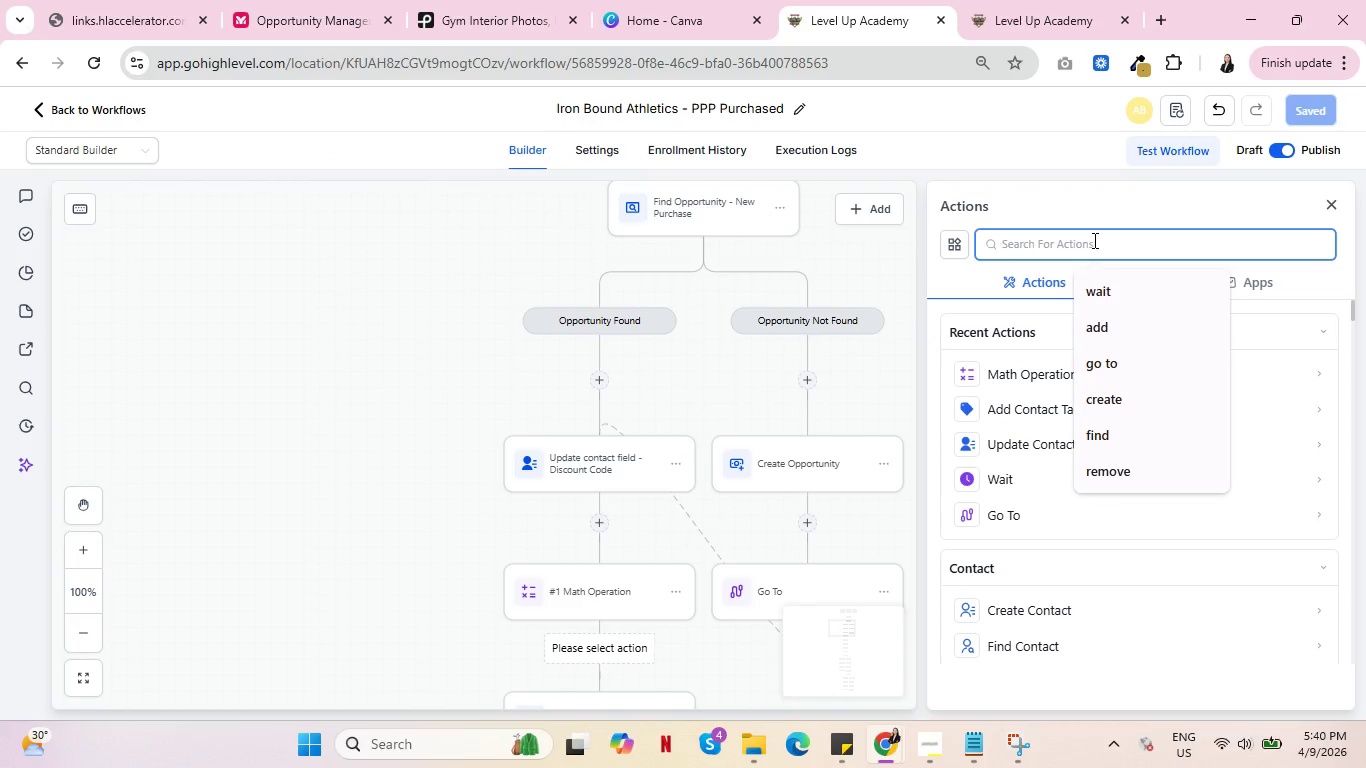 
type(for)
 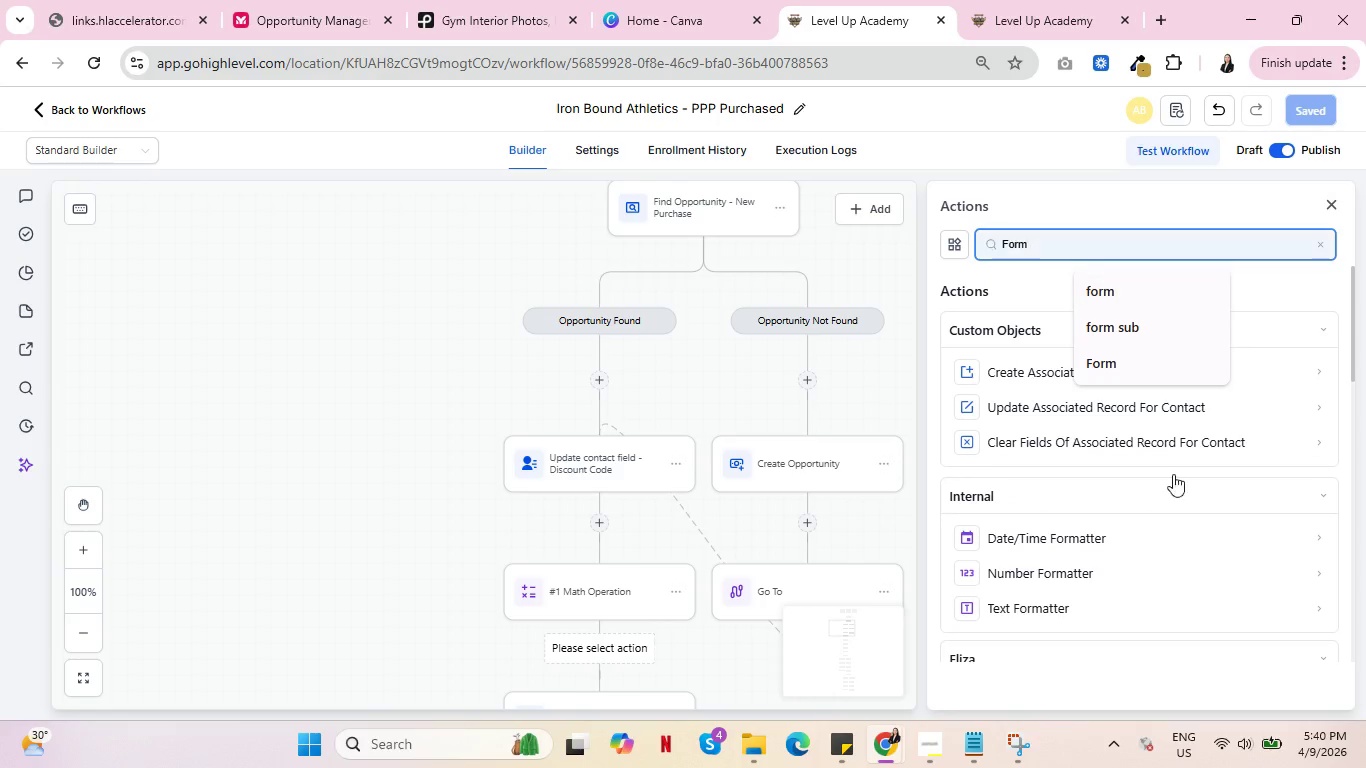 
mouse_move([1099, 539])
 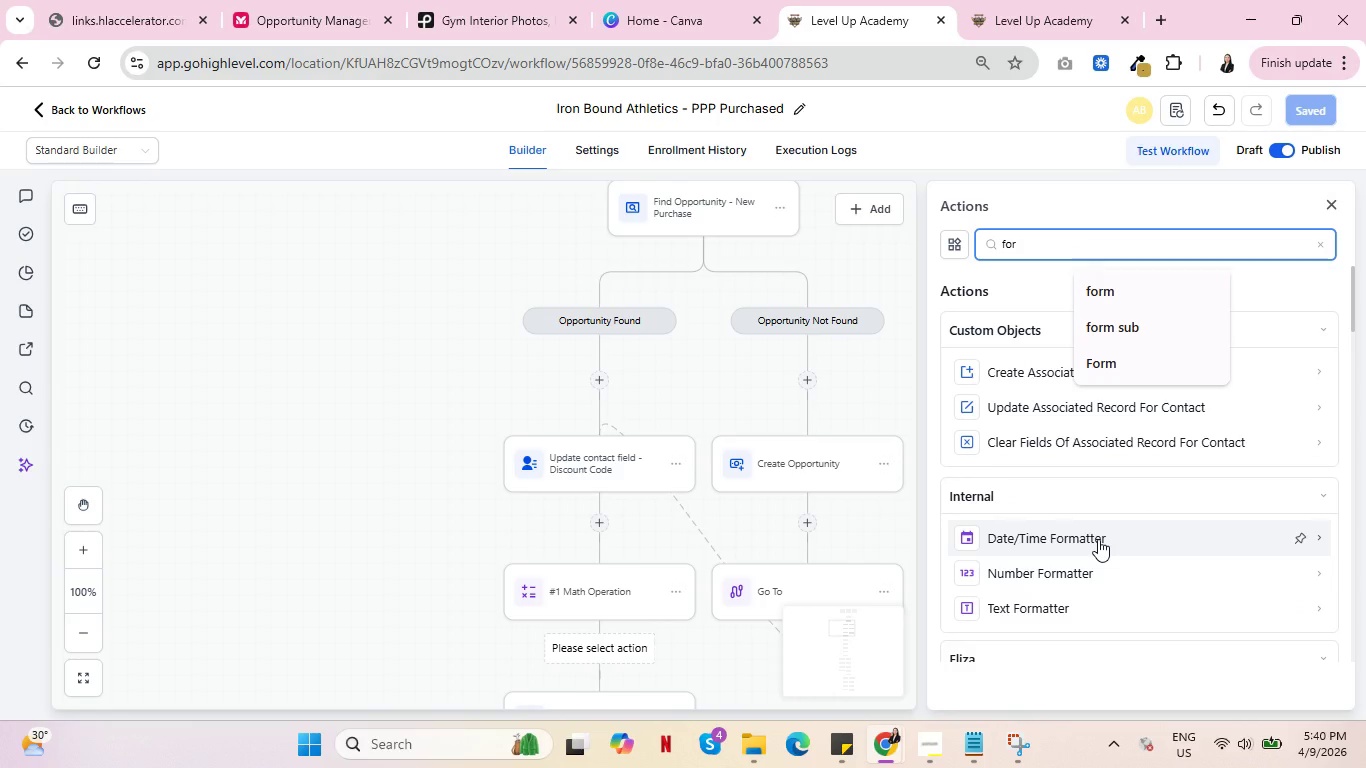 
left_click([1098, 539])
 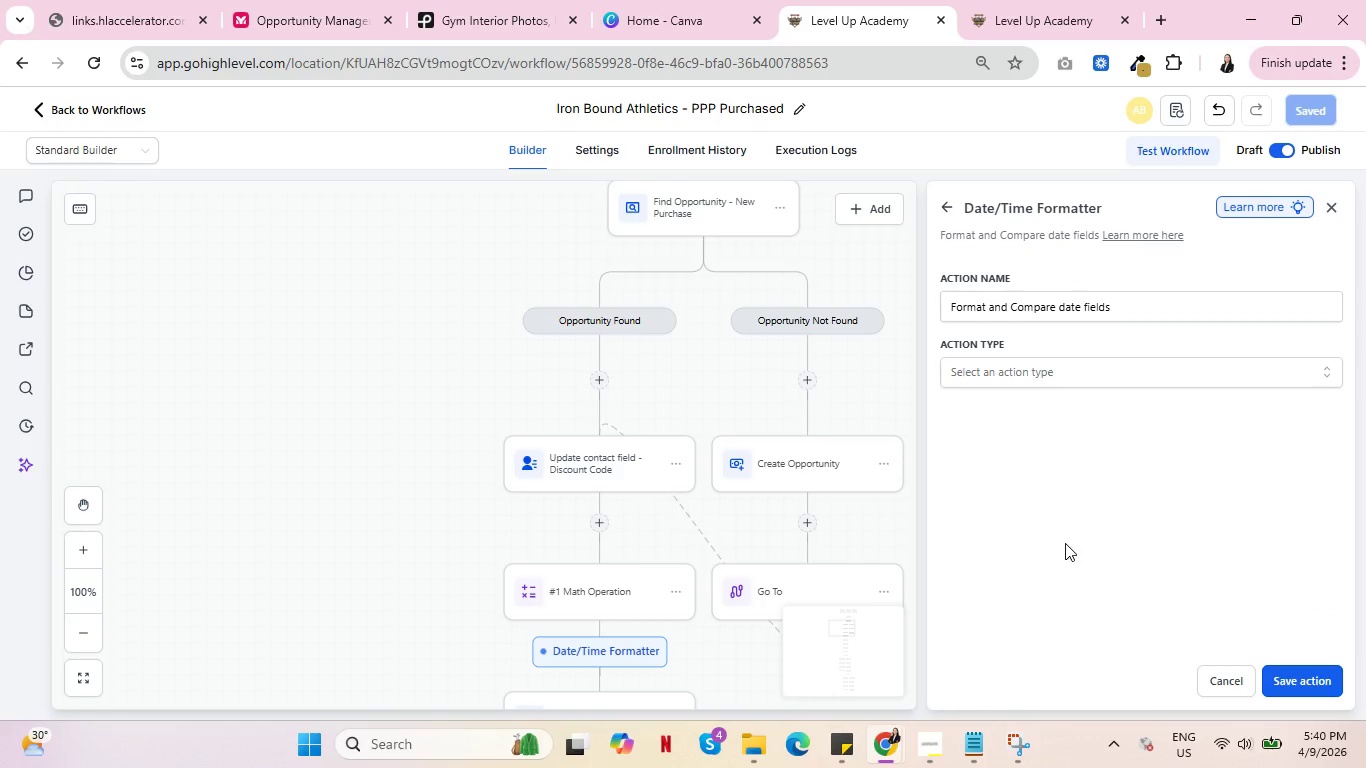 
left_click([1123, 369])
 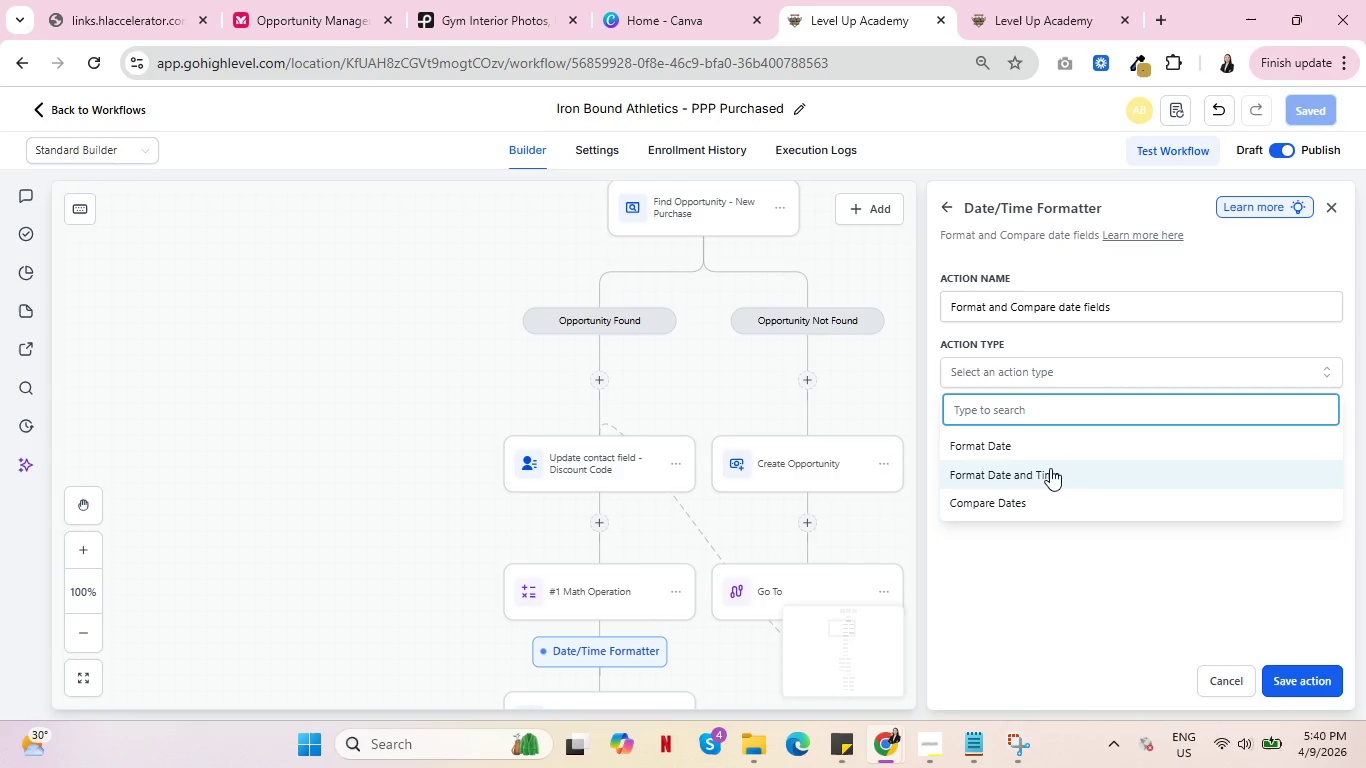 
wait(12.23)
 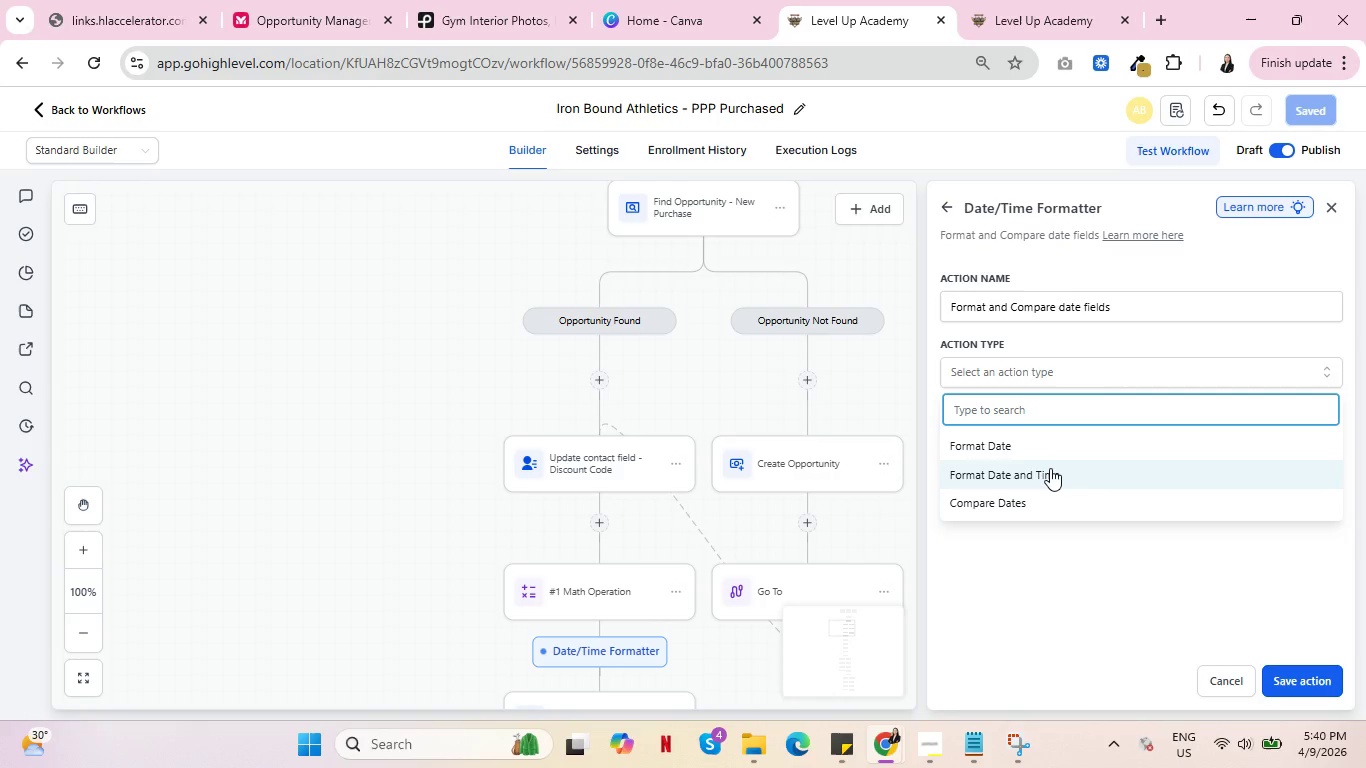 
left_click([1067, 474])
 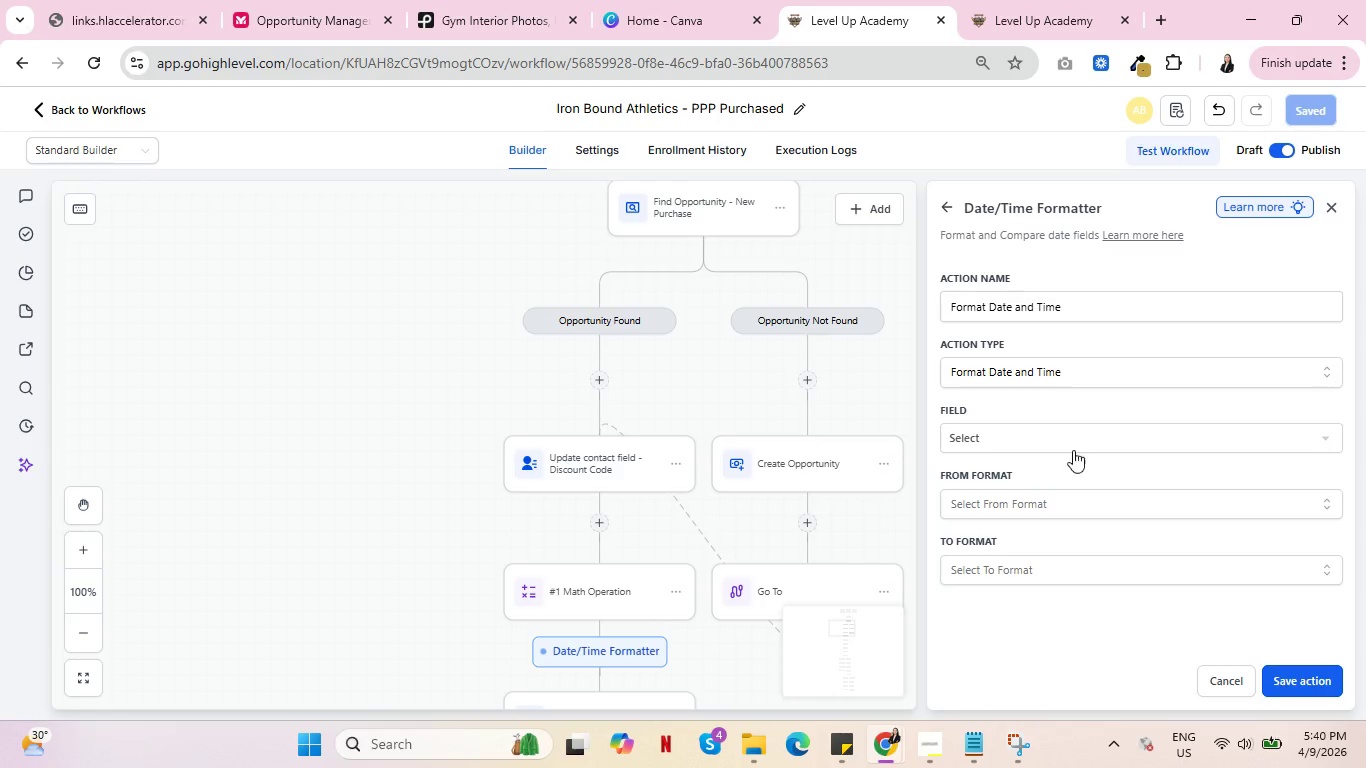 
left_click([1080, 433])
 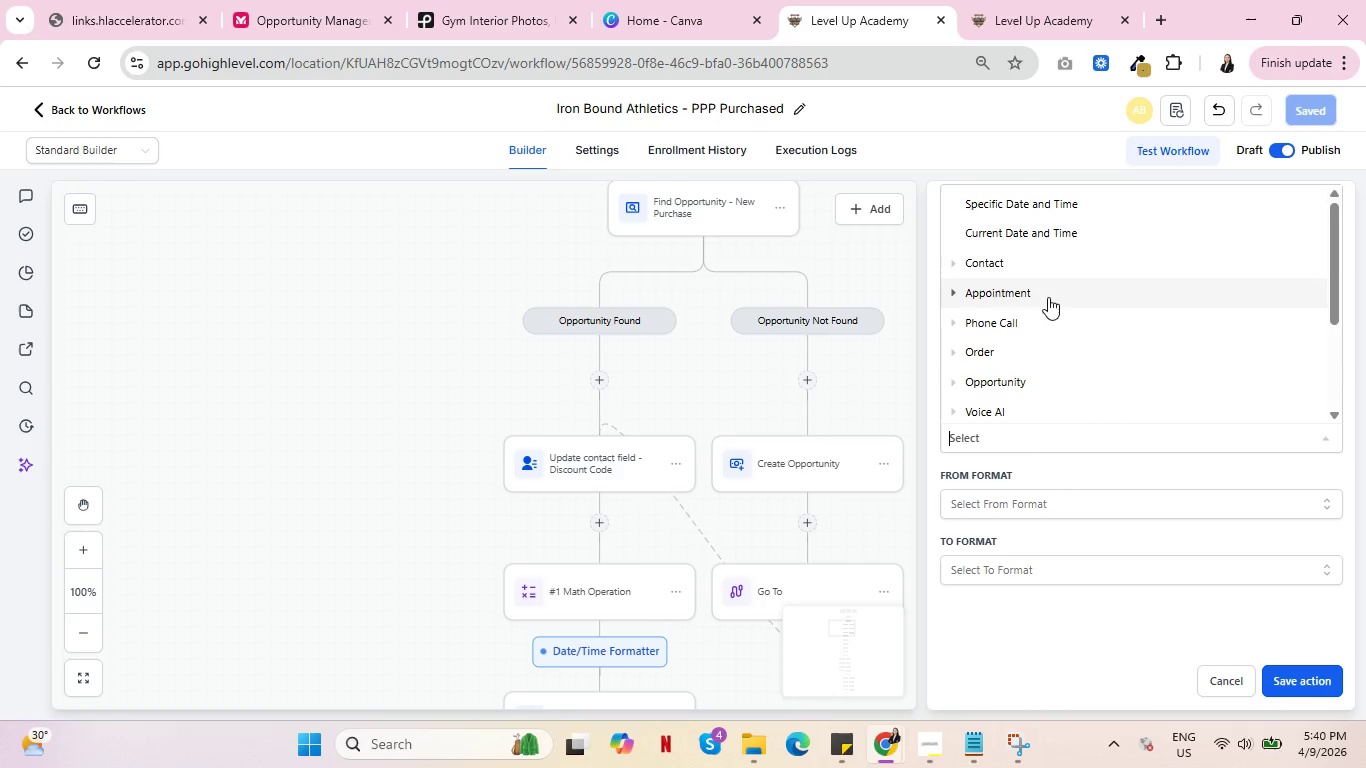 
scroll: coordinate [1025, 361], scroll_direction: down, amount: 4.0
 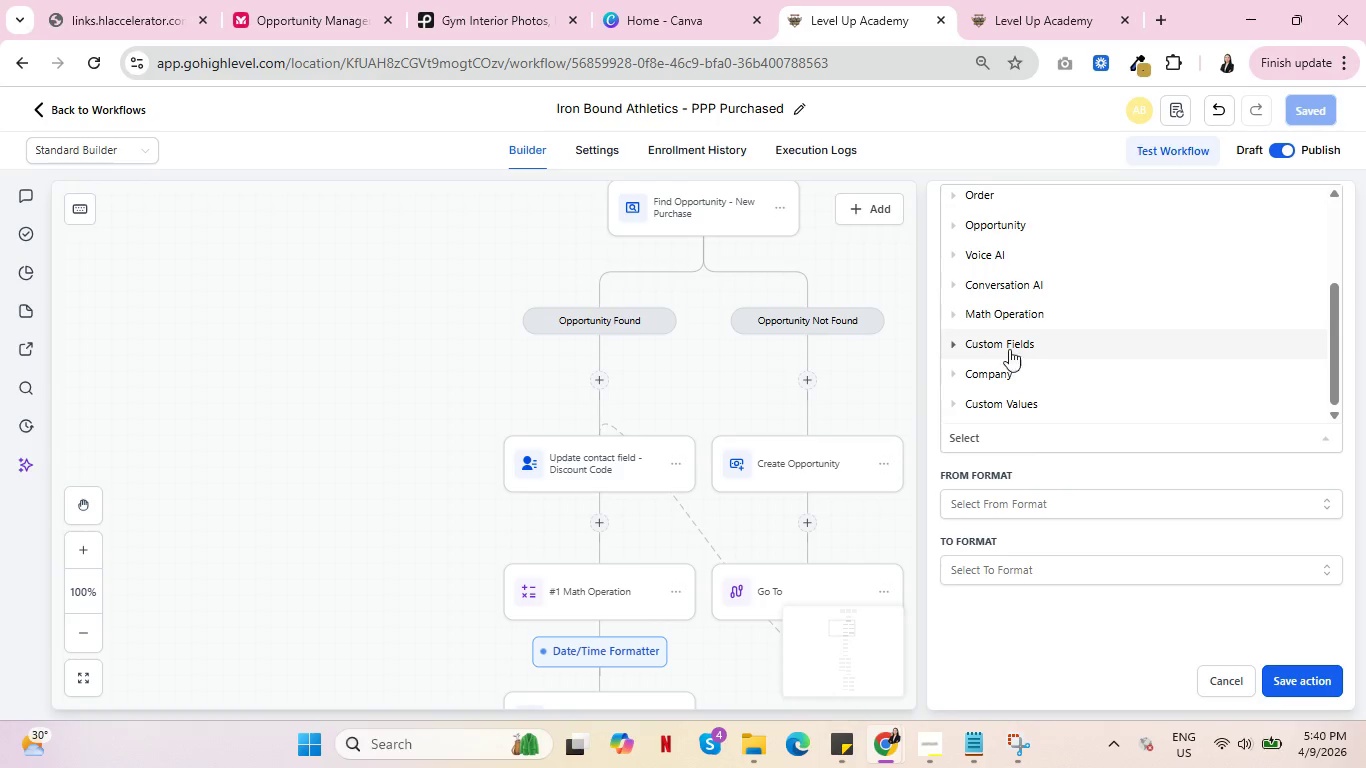 
left_click([951, 348])
 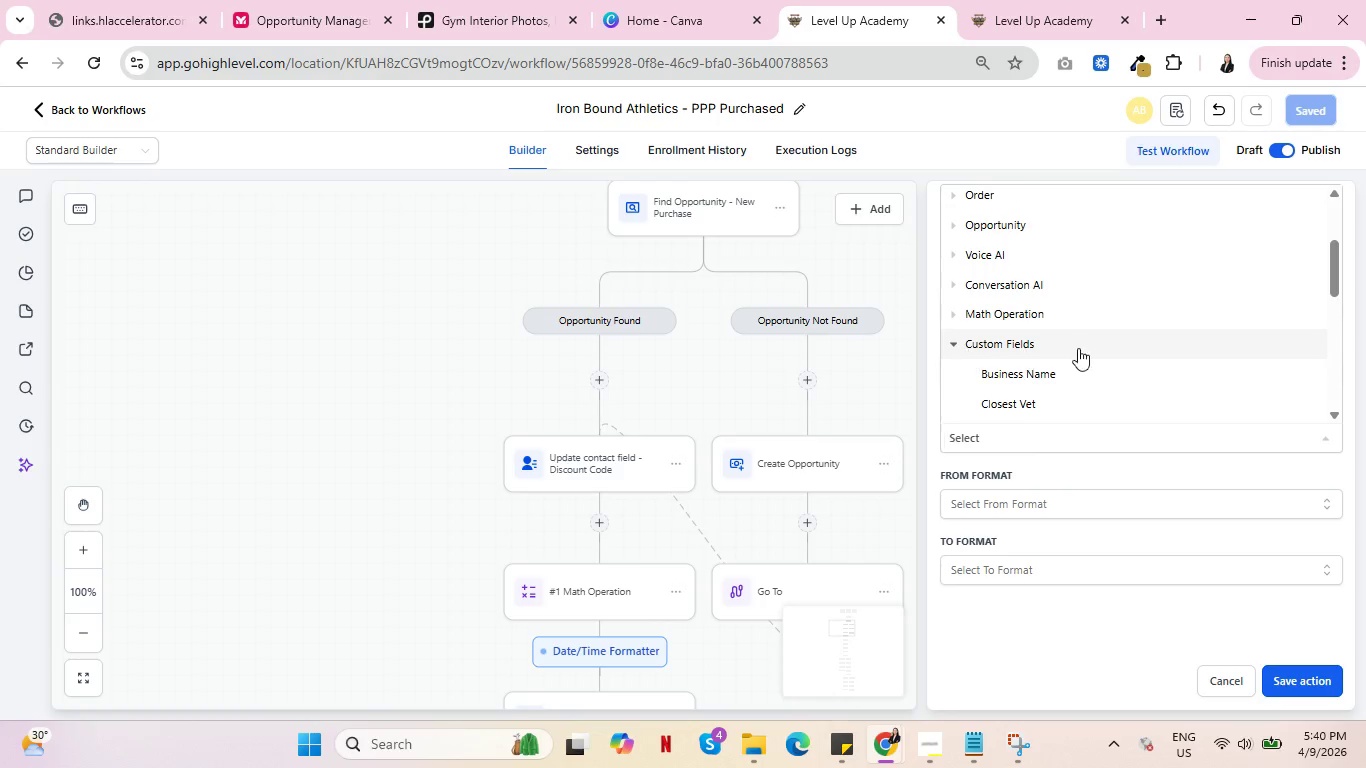 
scroll: coordinate [1117, 349], scroll_direction: down, amount: 4.0
 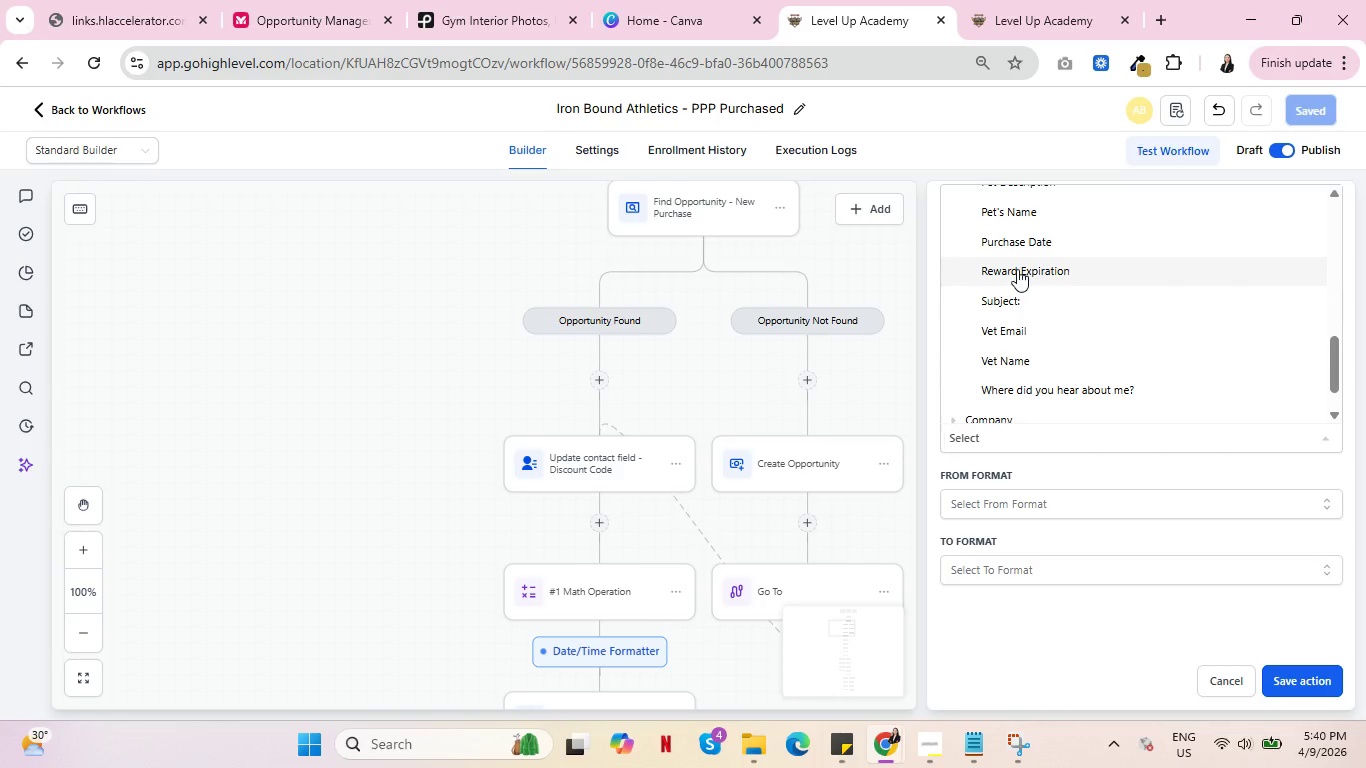 
left_click([1017, 269])
 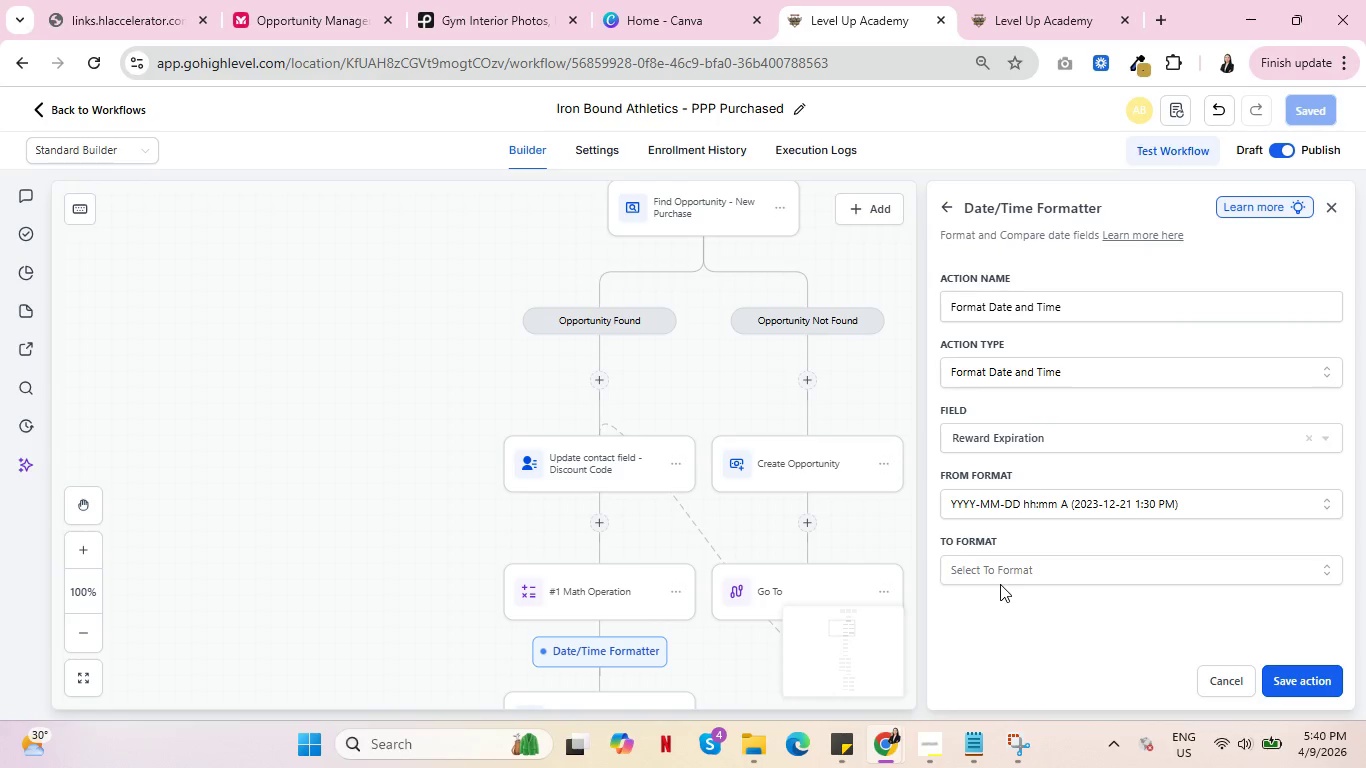 
wait(7.62)
 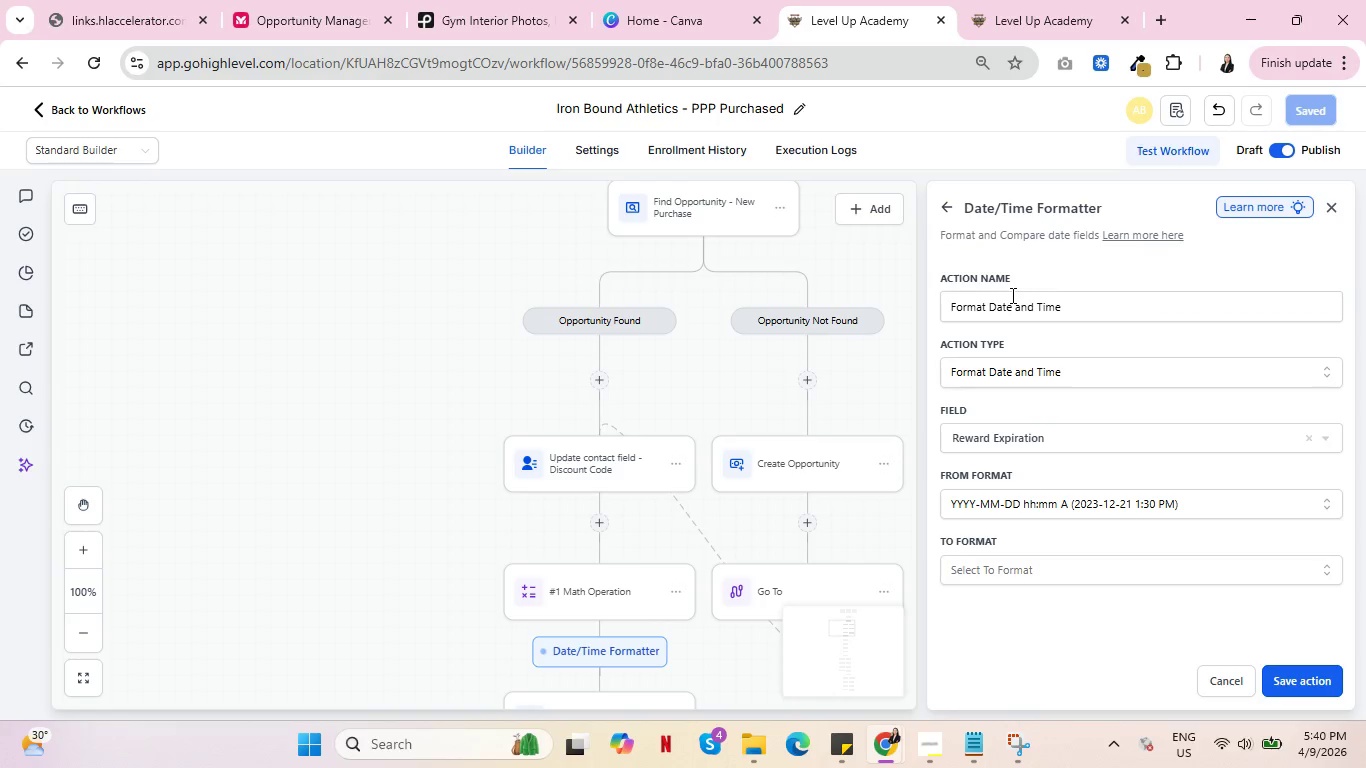 
left_click([1003, 577])
 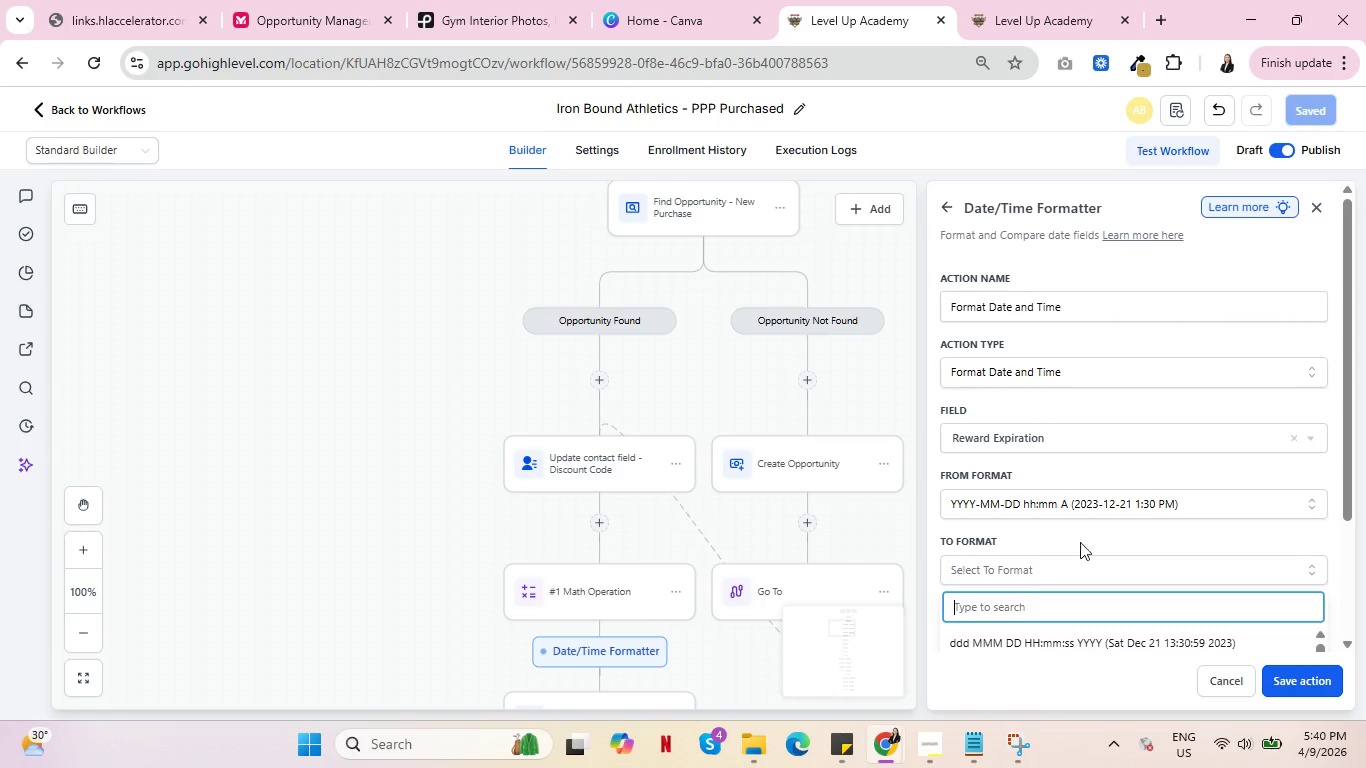 
scroll: coordinate [1220, 502], scroll_direction: down, amount: 5.0
 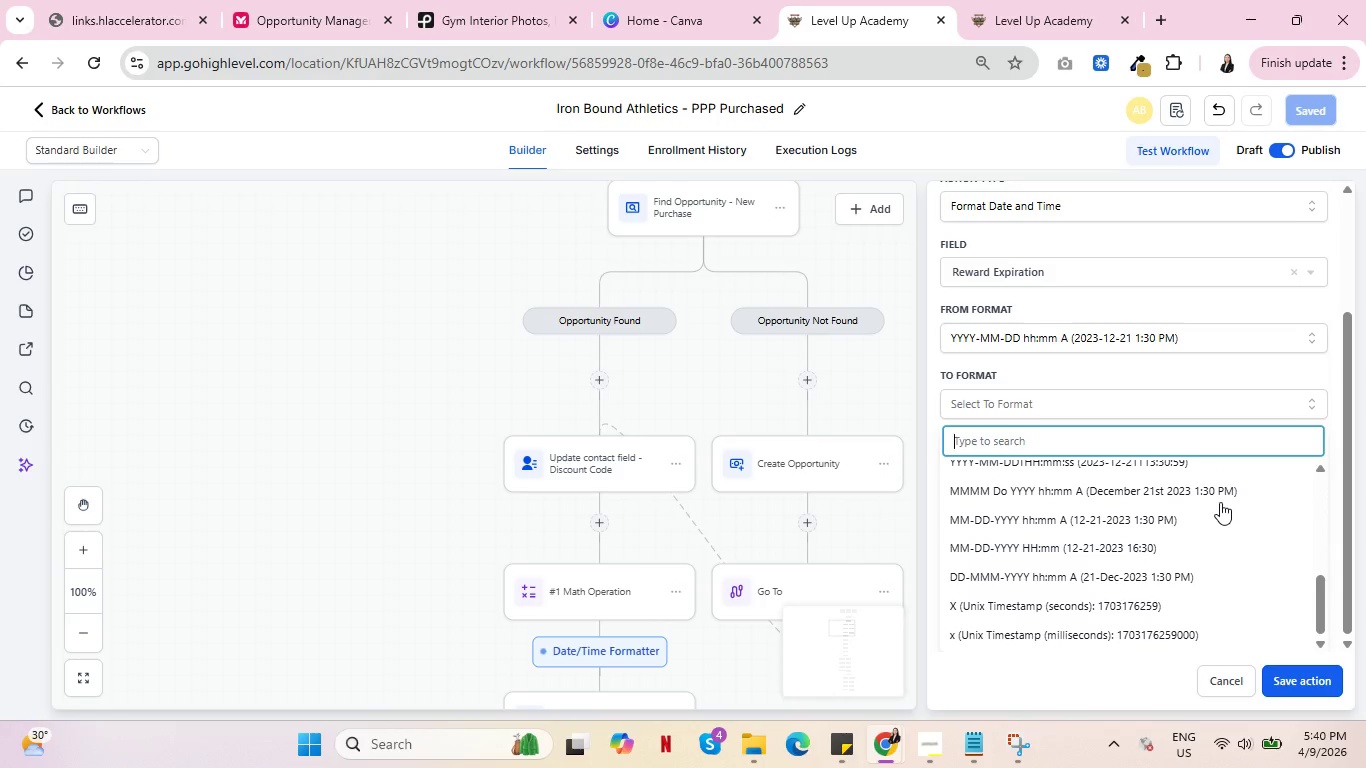 
scroll: coordinate [1223, 502], scroll_direction: up, amount: 9.0
 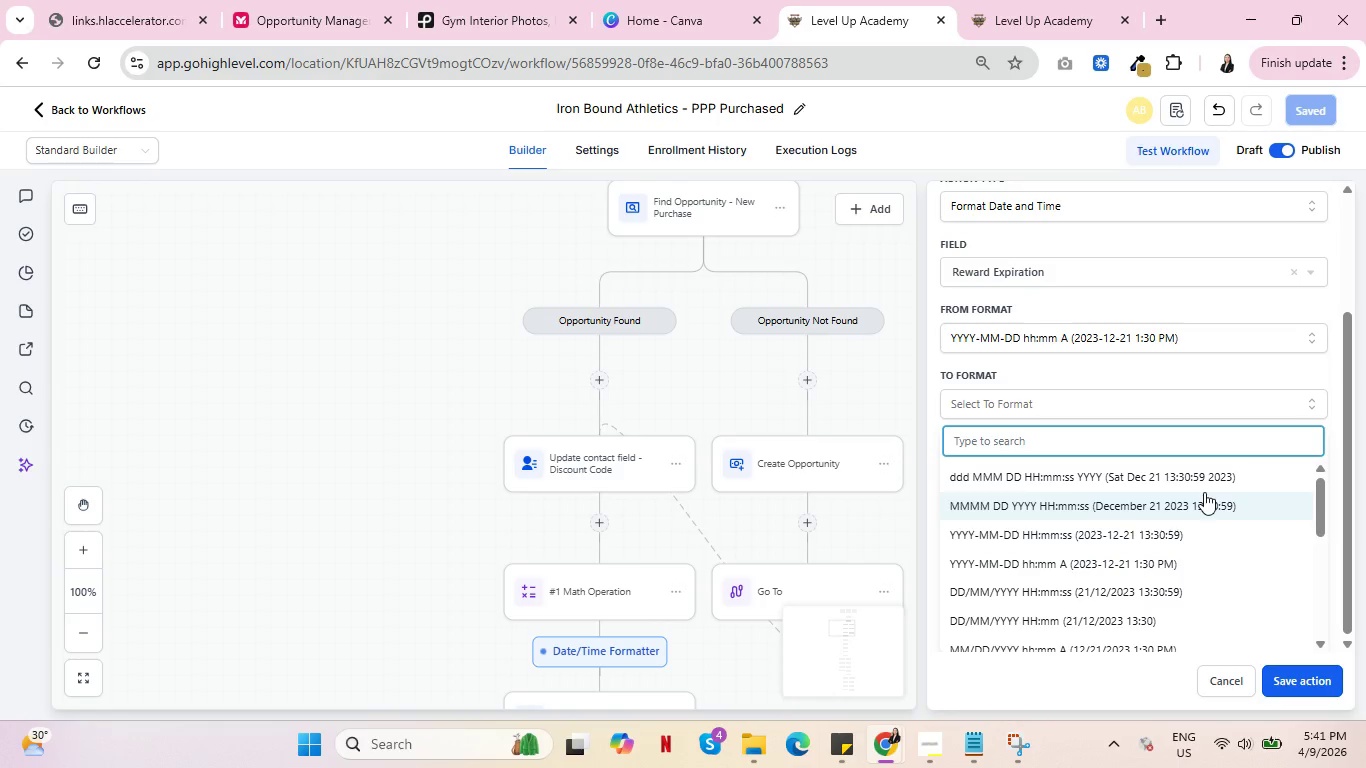 
wait(13.91)
 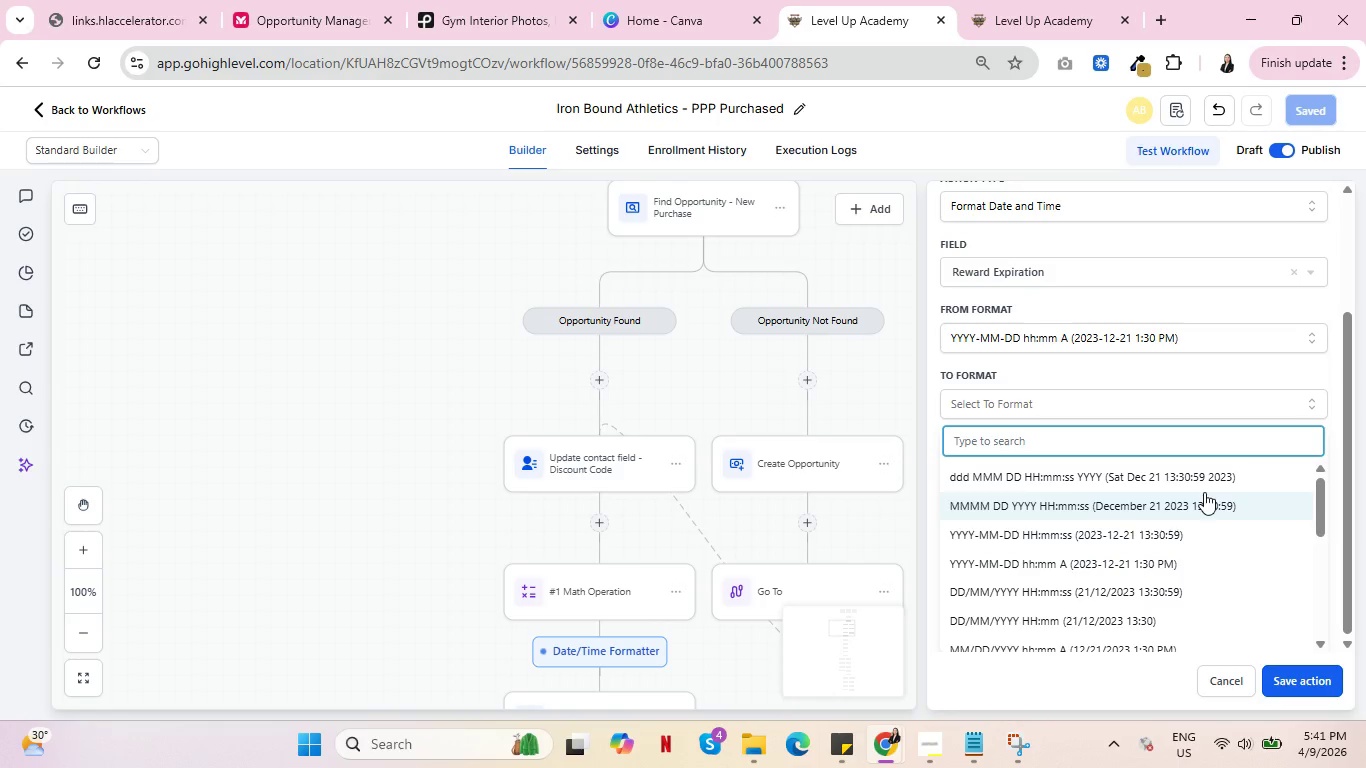 
left_click([1221, 331])
 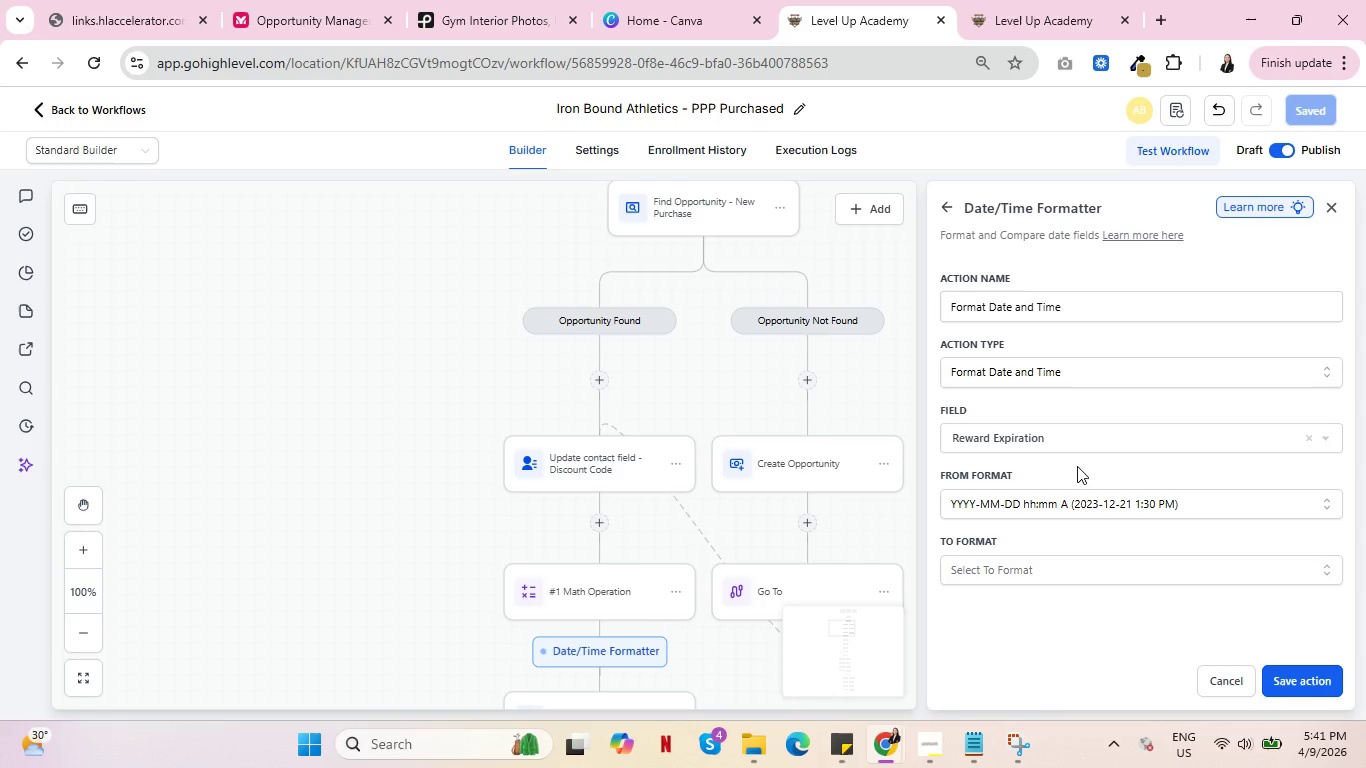 
wait(21.12)
 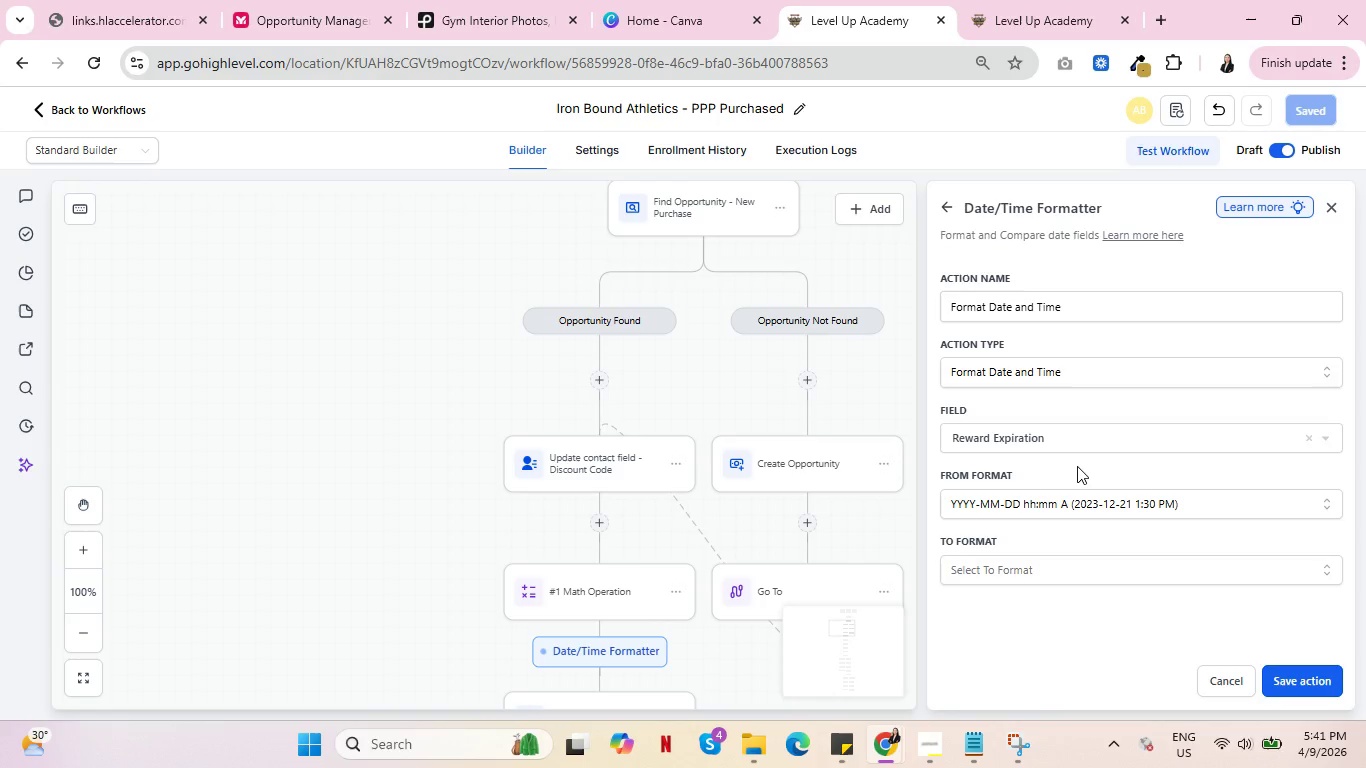 
left_click([1033, 571])
 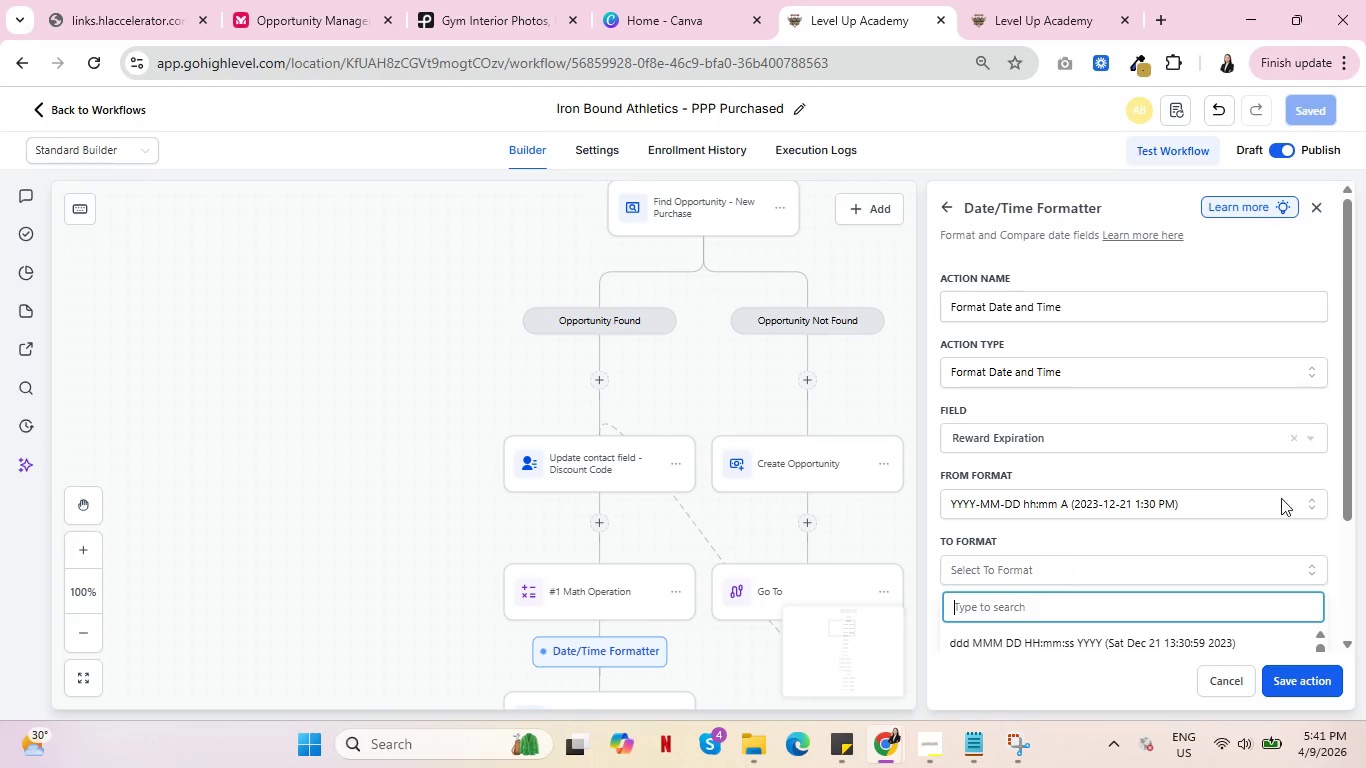 
scroll: coordinate [1281, 473], scroll_direction: down, amount: 6.0
 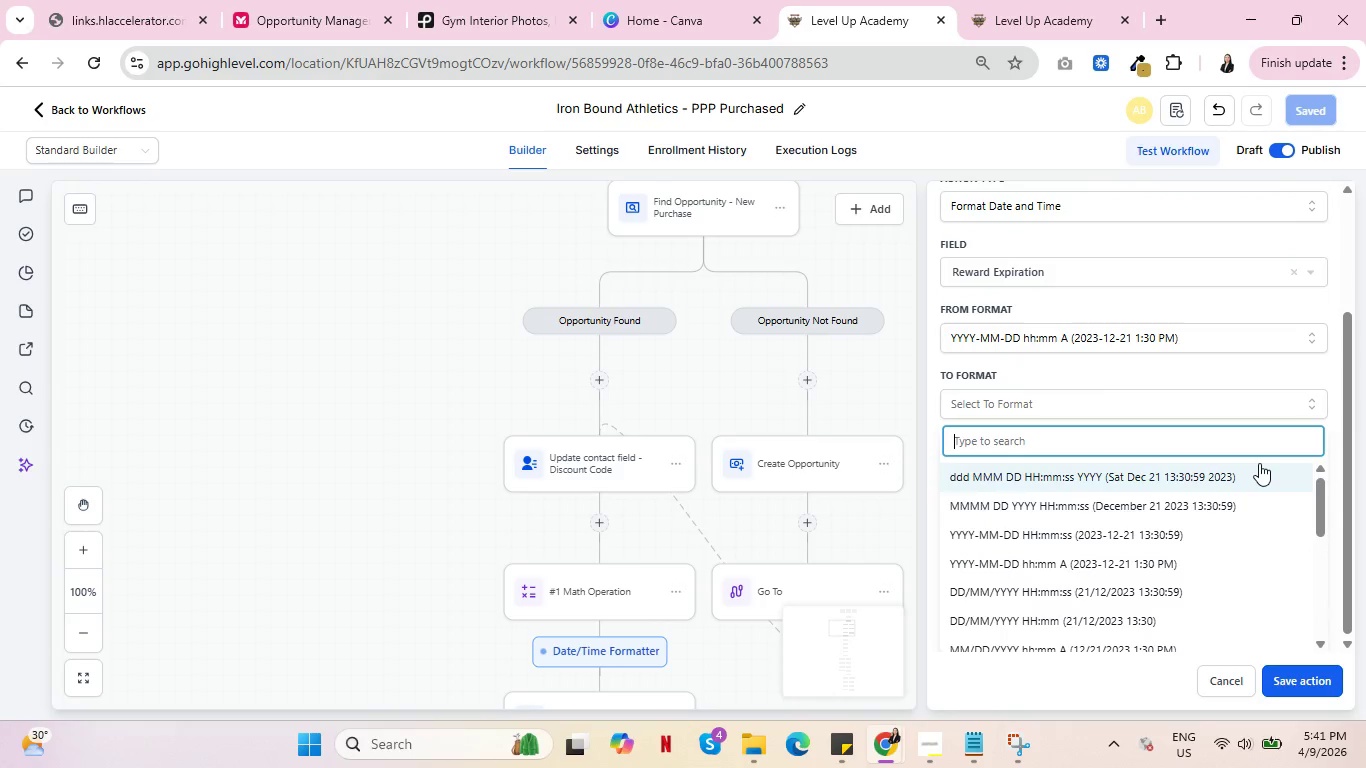 
scroll: coordinate [1202, 296], scroll_direction: up, amount: 3.0
 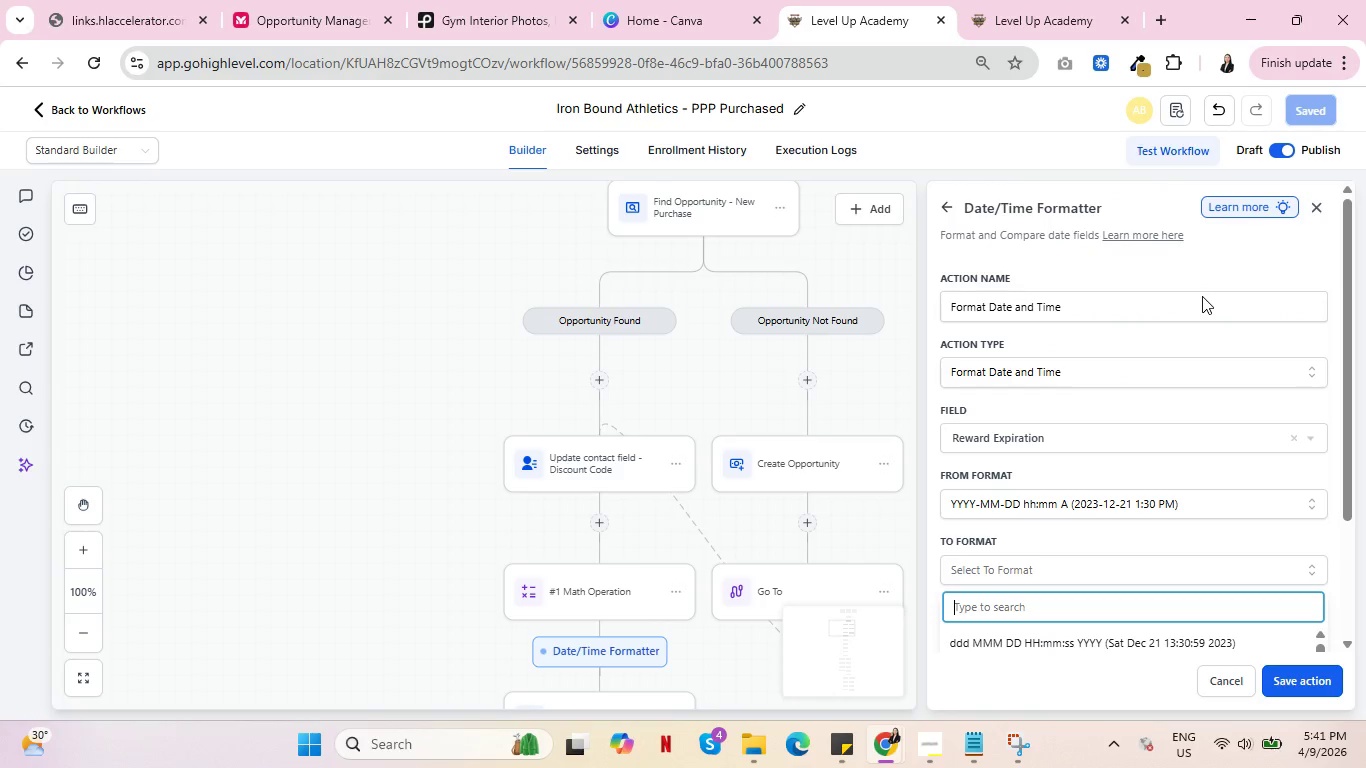 
scroll: coordinate [1302, 432], scroll_direction: down, amount: 4.0
 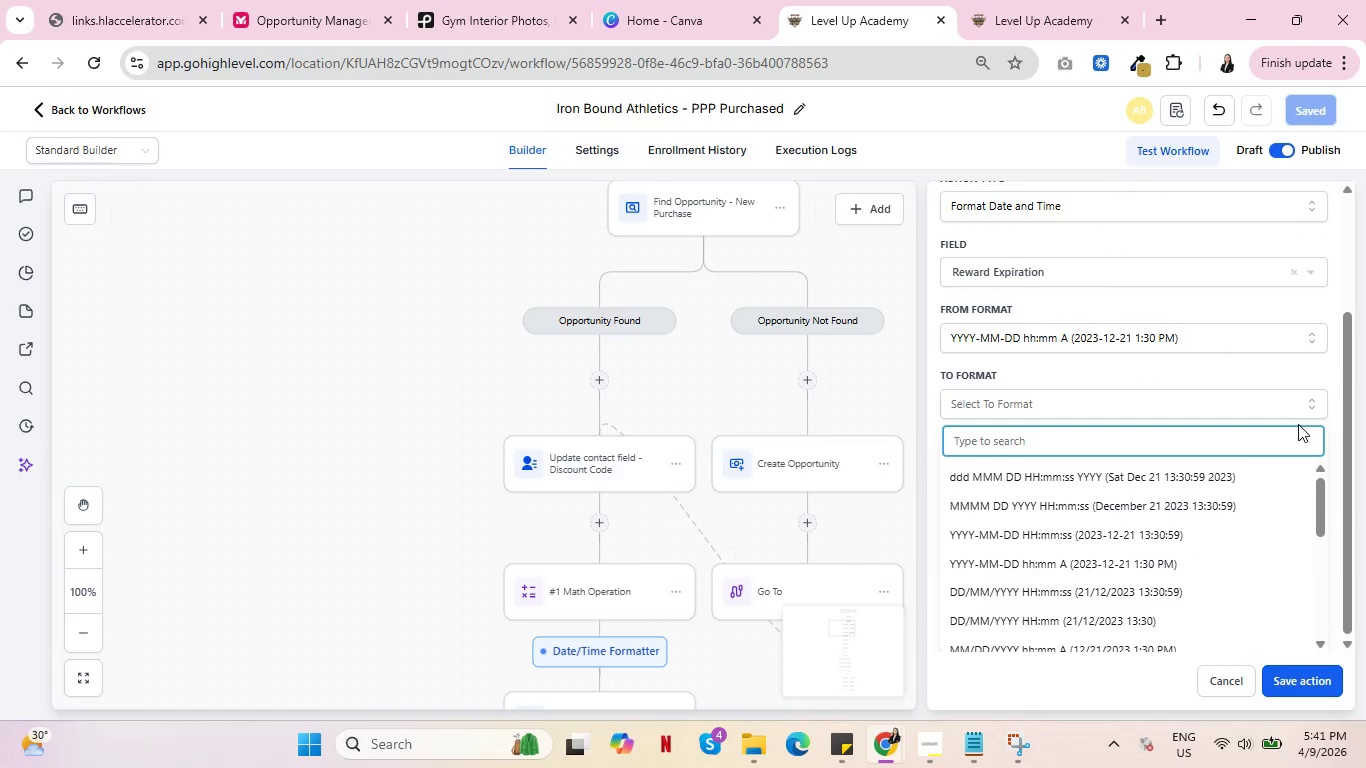 
scroll: coordinate [1305, 423], scroll_direction: up, amount: 4.0
 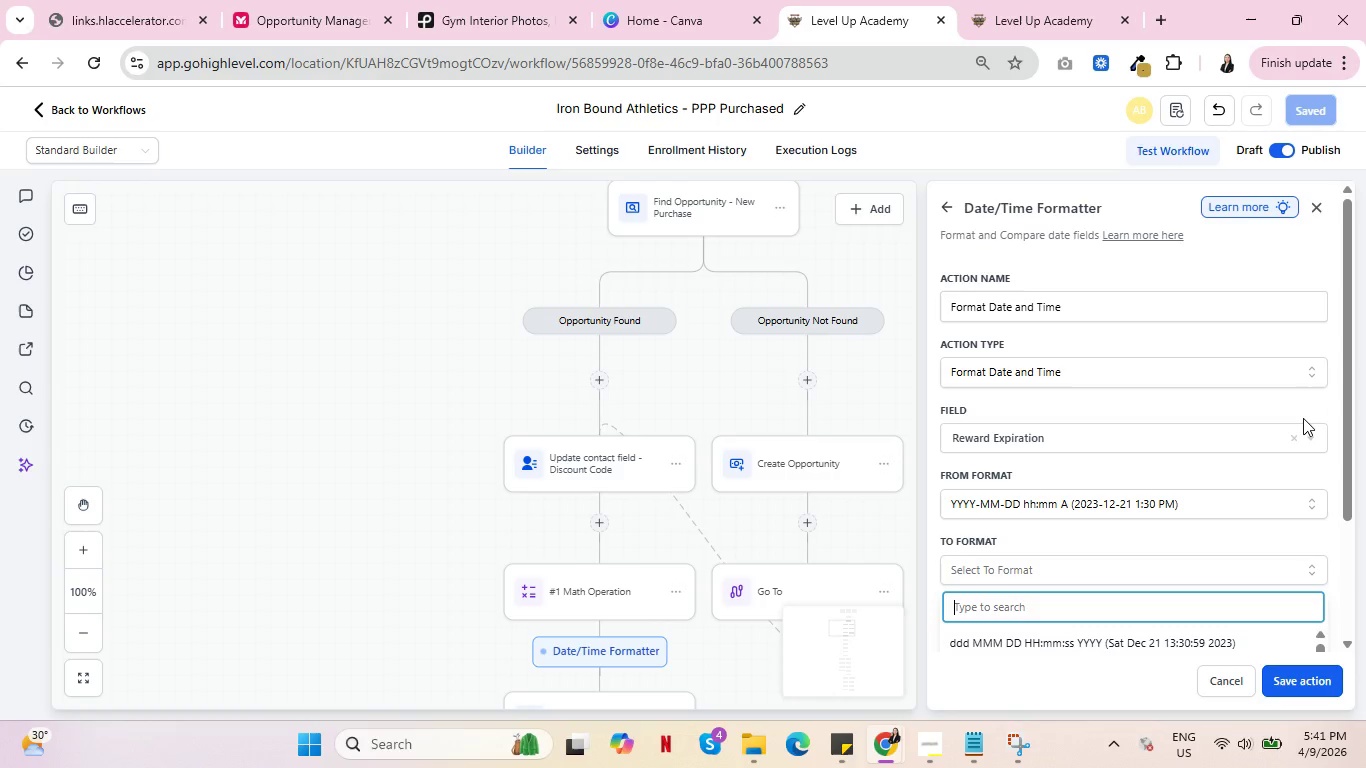 
scroll: coordinate [1255, 548], scroll_direction: down, amount: 10.0
 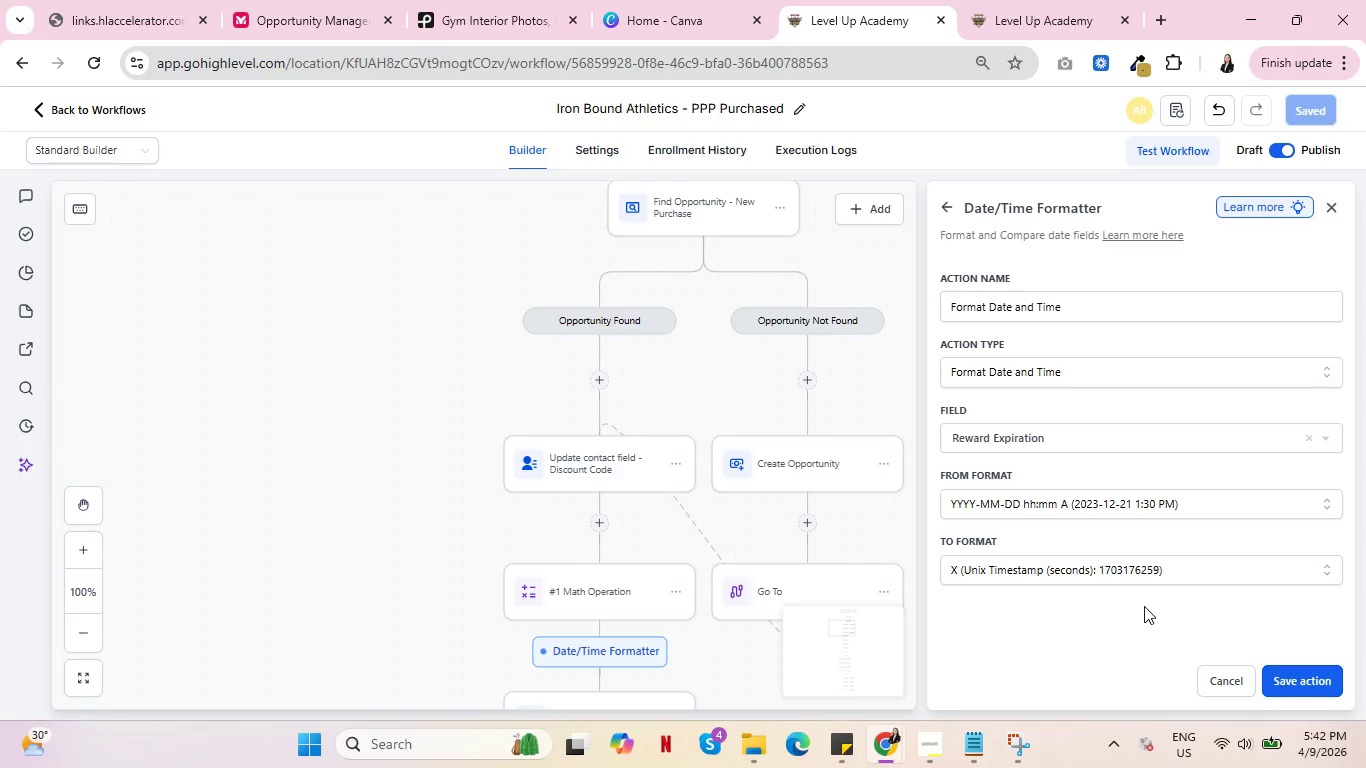 
wait(31.37)
 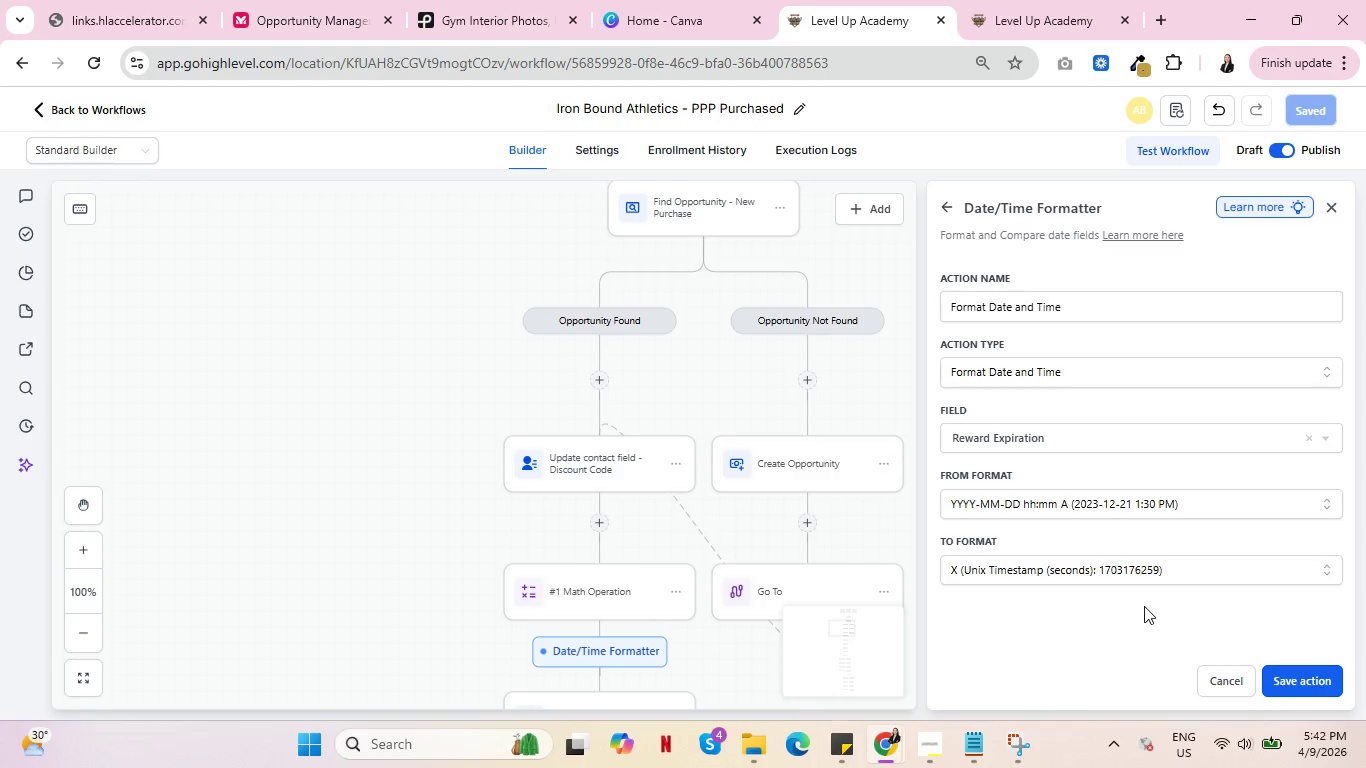 
left_click([1293, 680])
 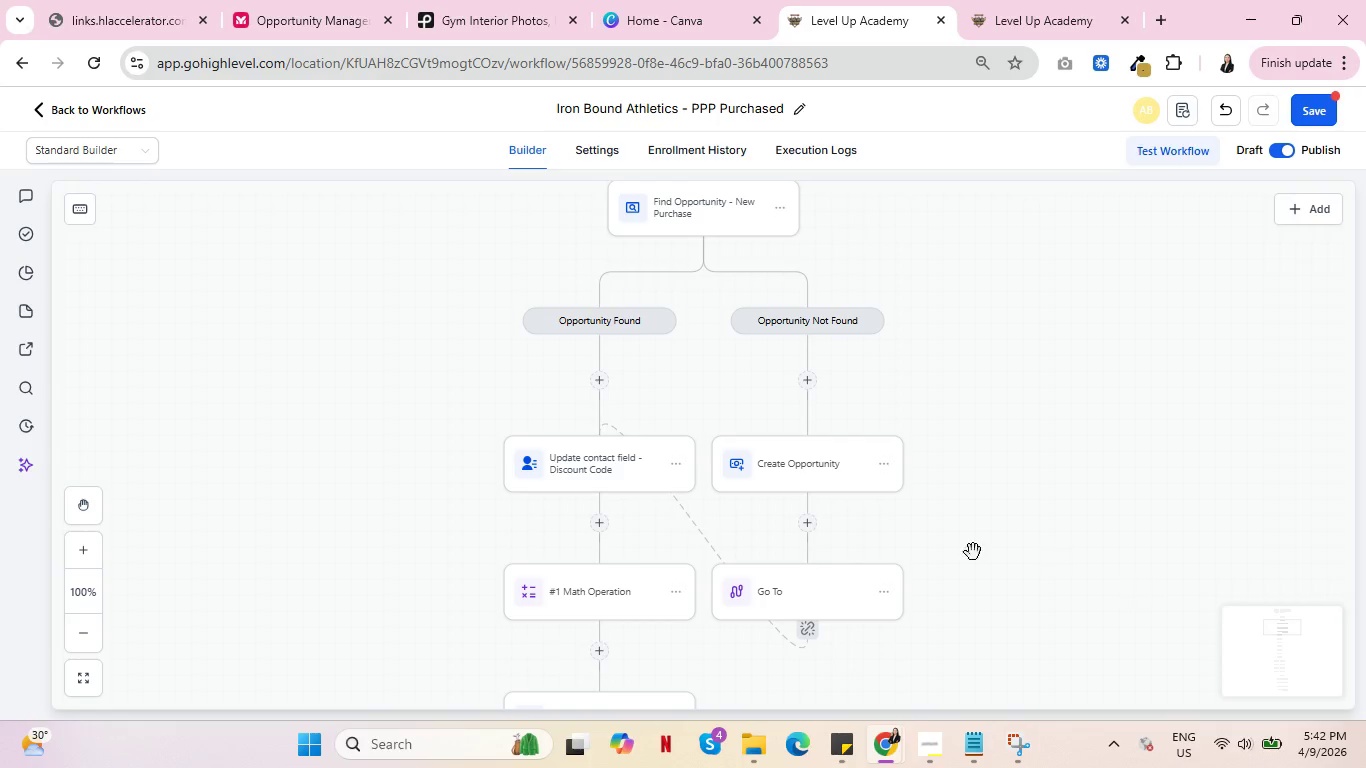 
scroll: coordinate [846, 585], scroll_direction: down, amount: 2.0
 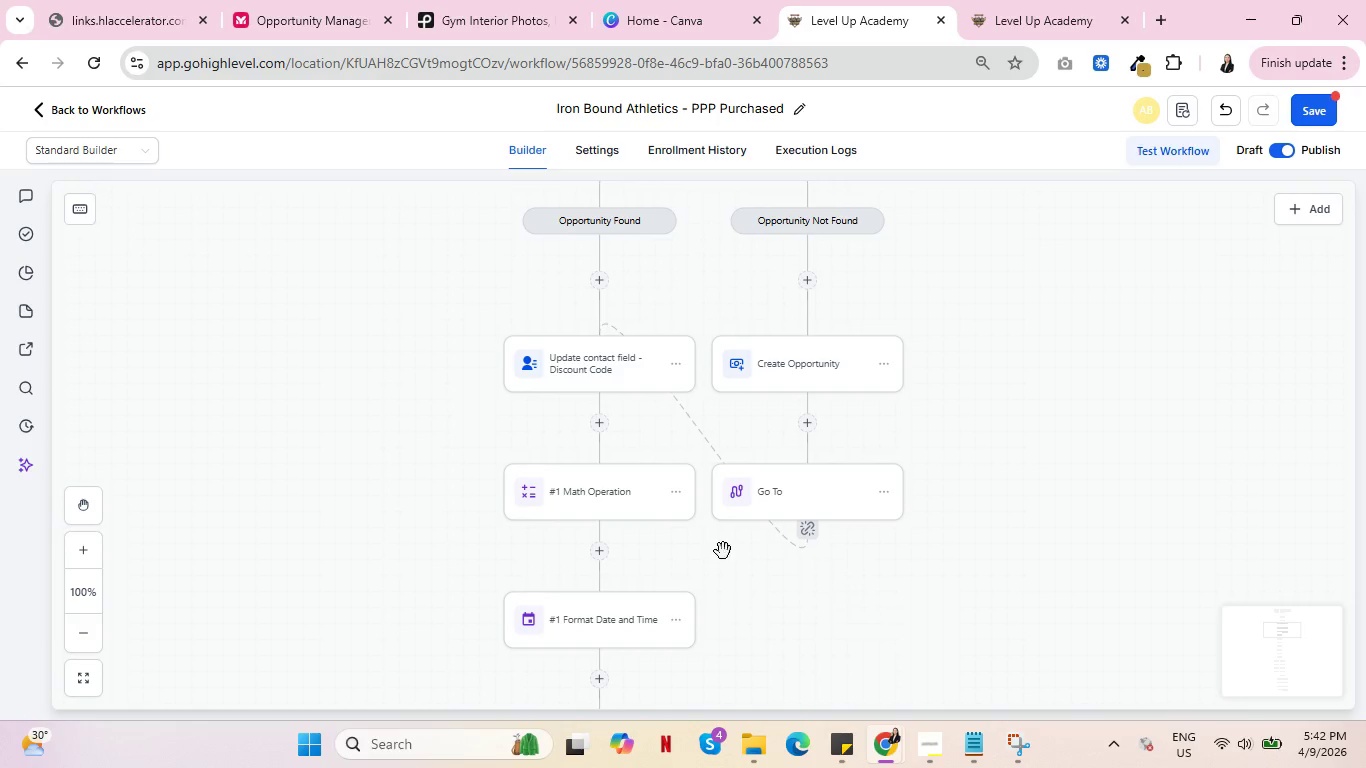 
left_click([573, 490])
 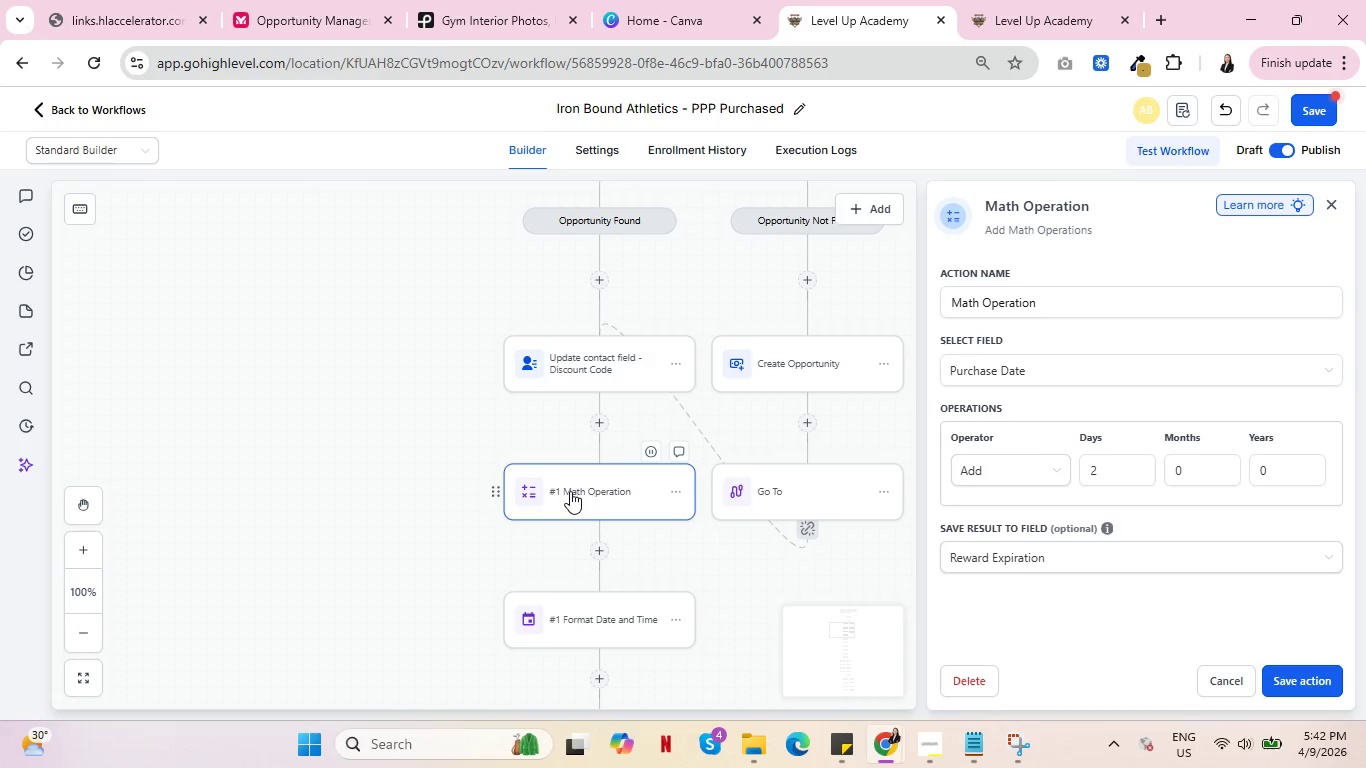 
scroll: coordinate [567, 503], scroll_direction: down, amount: 2.0
 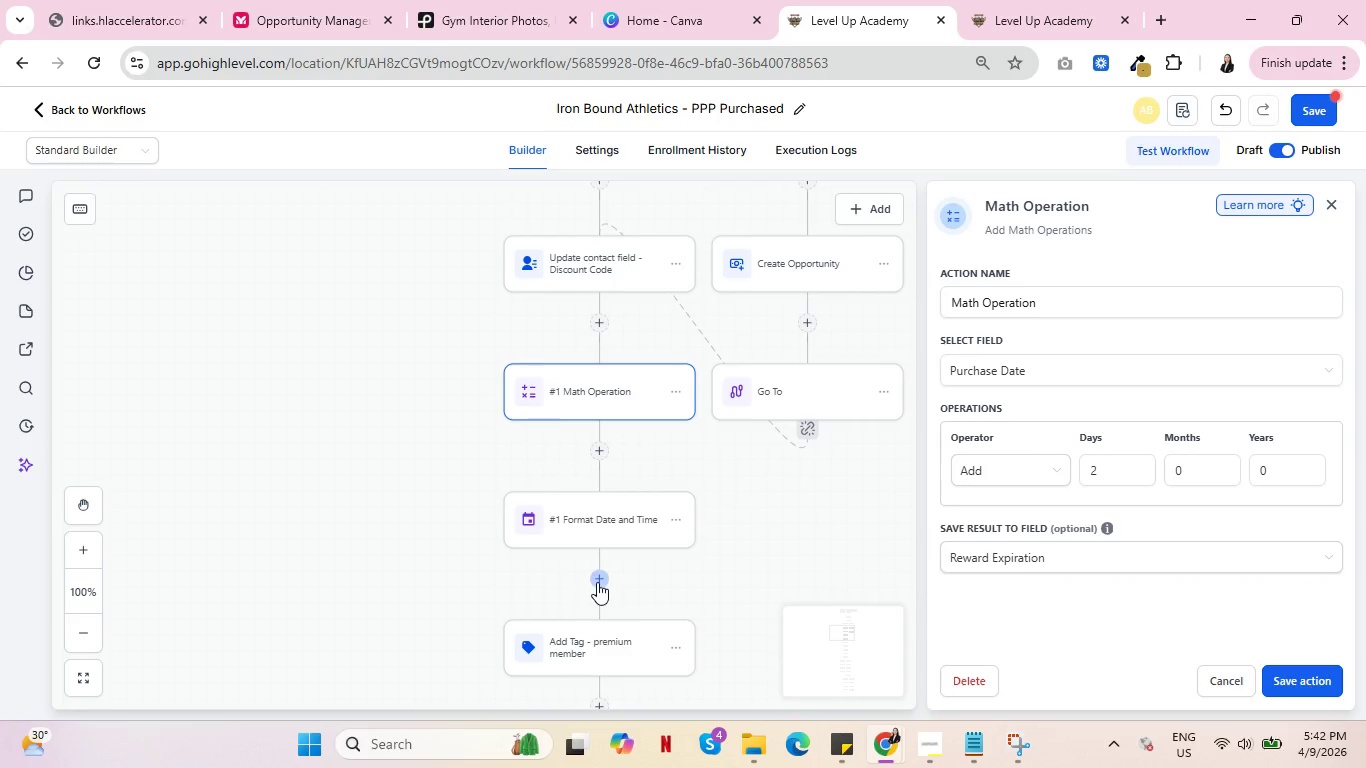 
left_click([597, 582])
 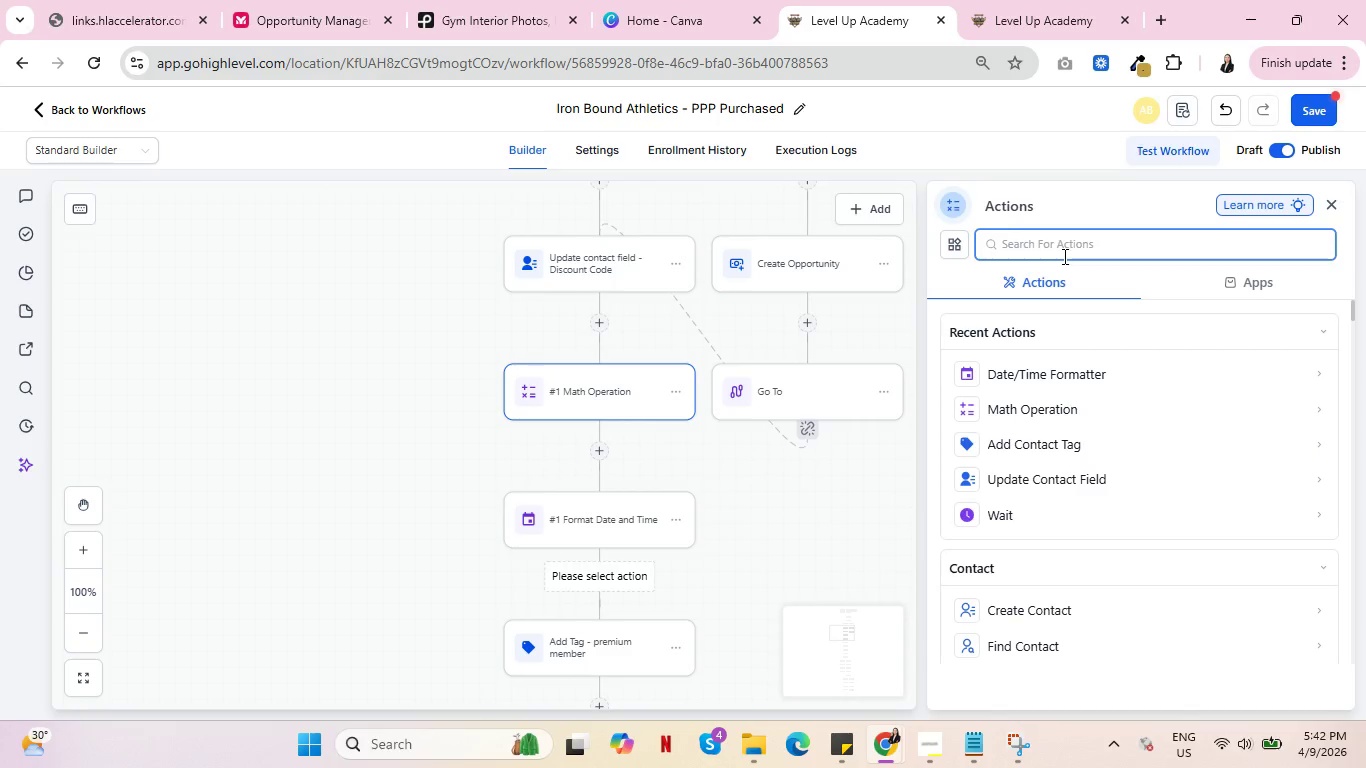 
type(math)
 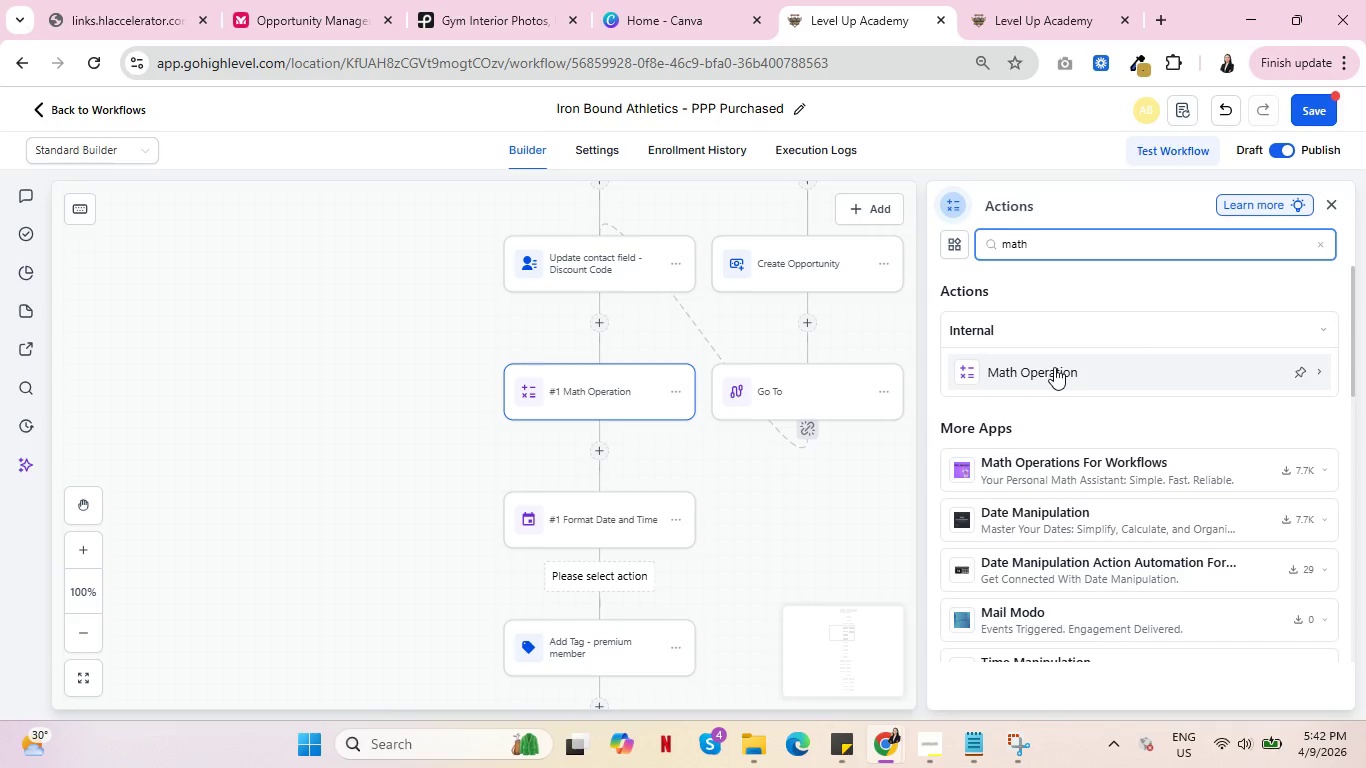 
left_click([1054, 367])
 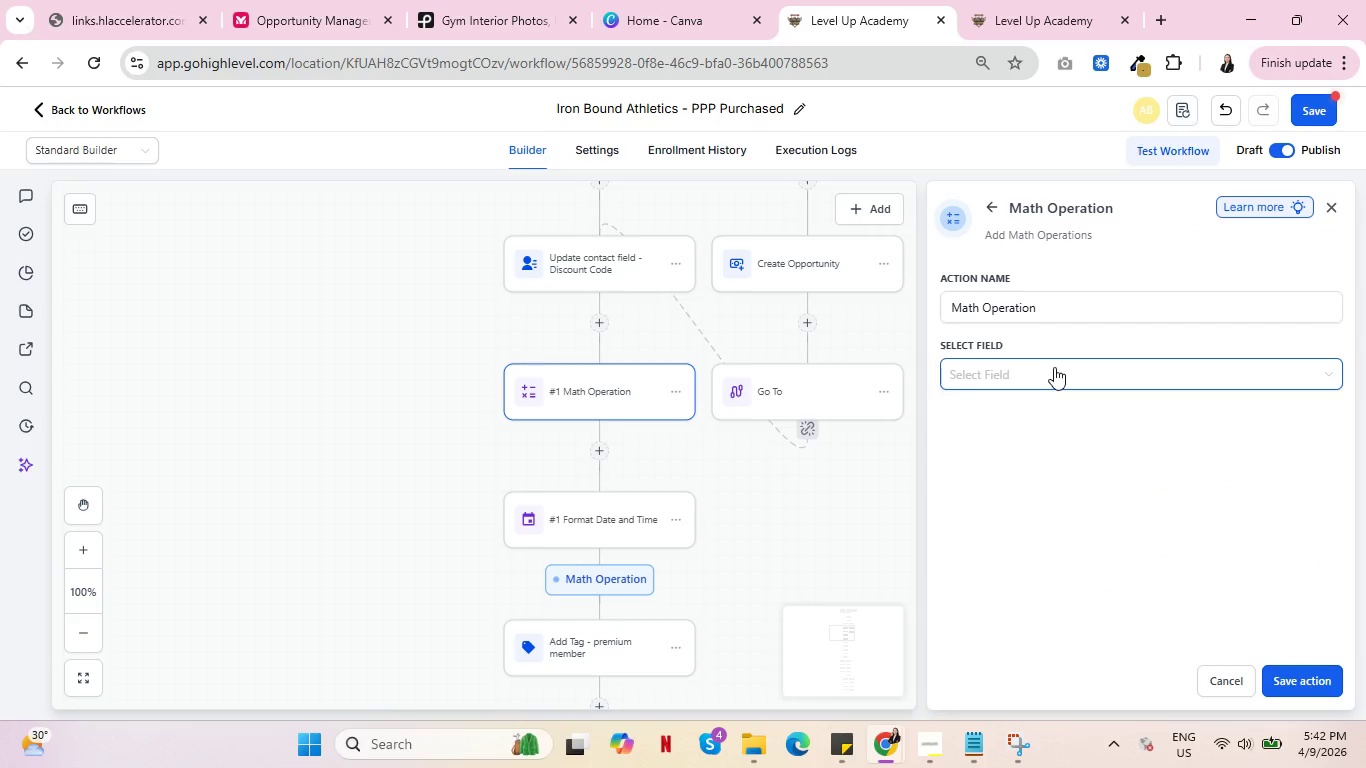 
left_click([1057, 377])
 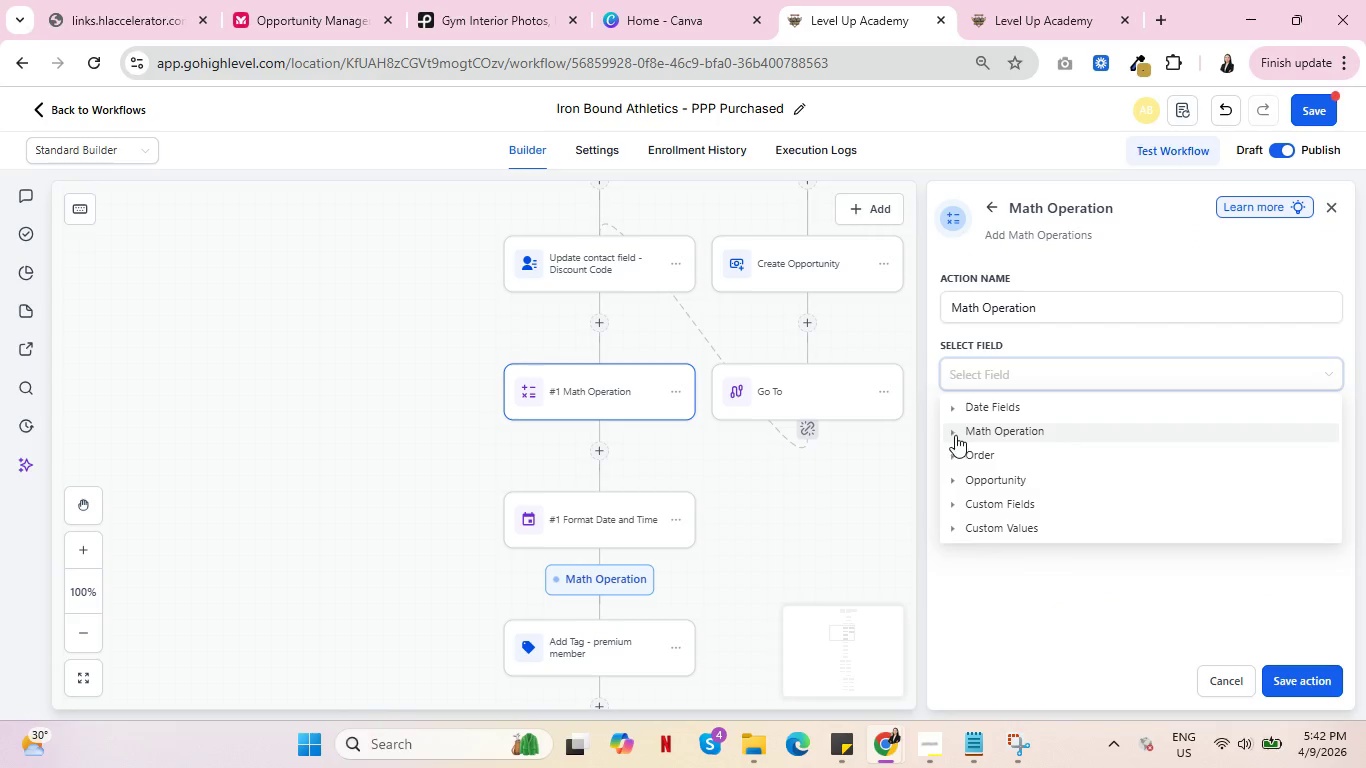 
left_click([950, 433])
 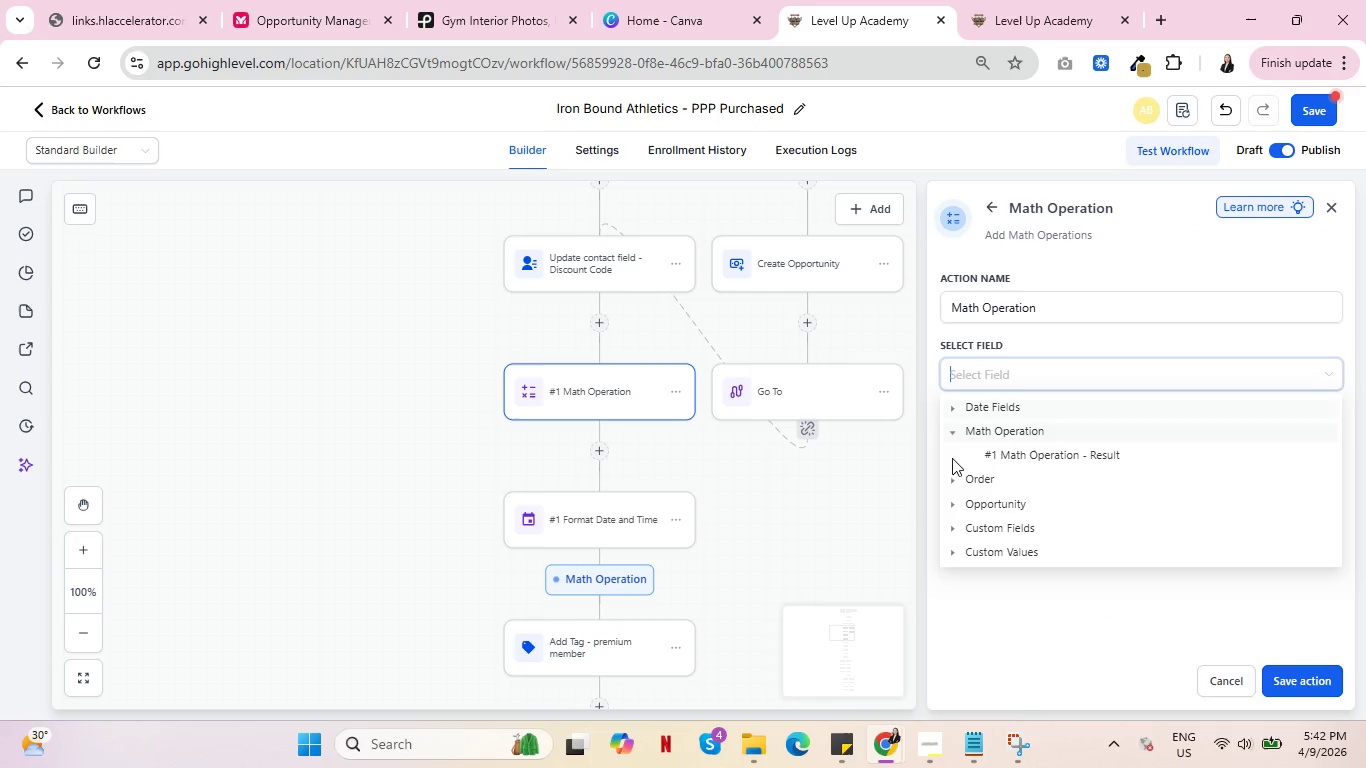 
scroll: coordinate [956, 497], scroll_direction: down, amount: 1.0
 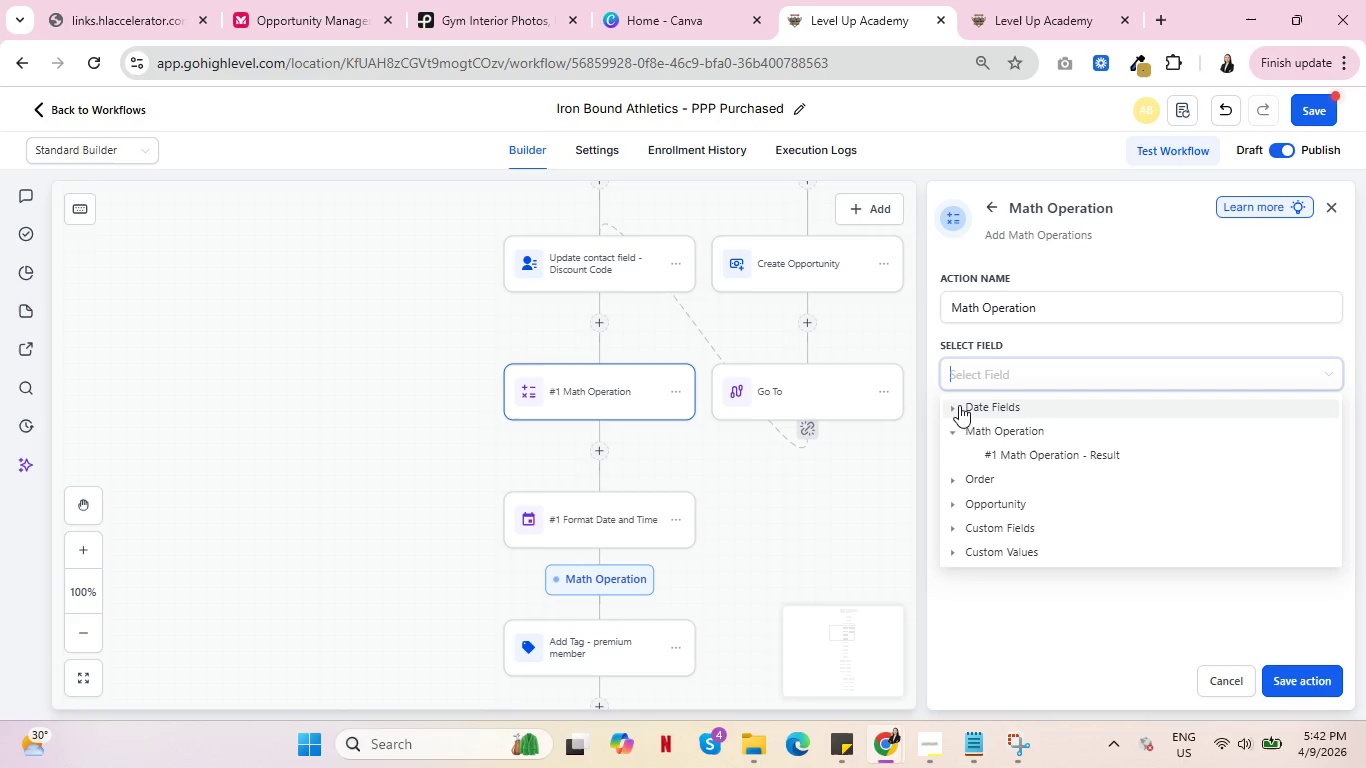 
left_click([952, 407])
 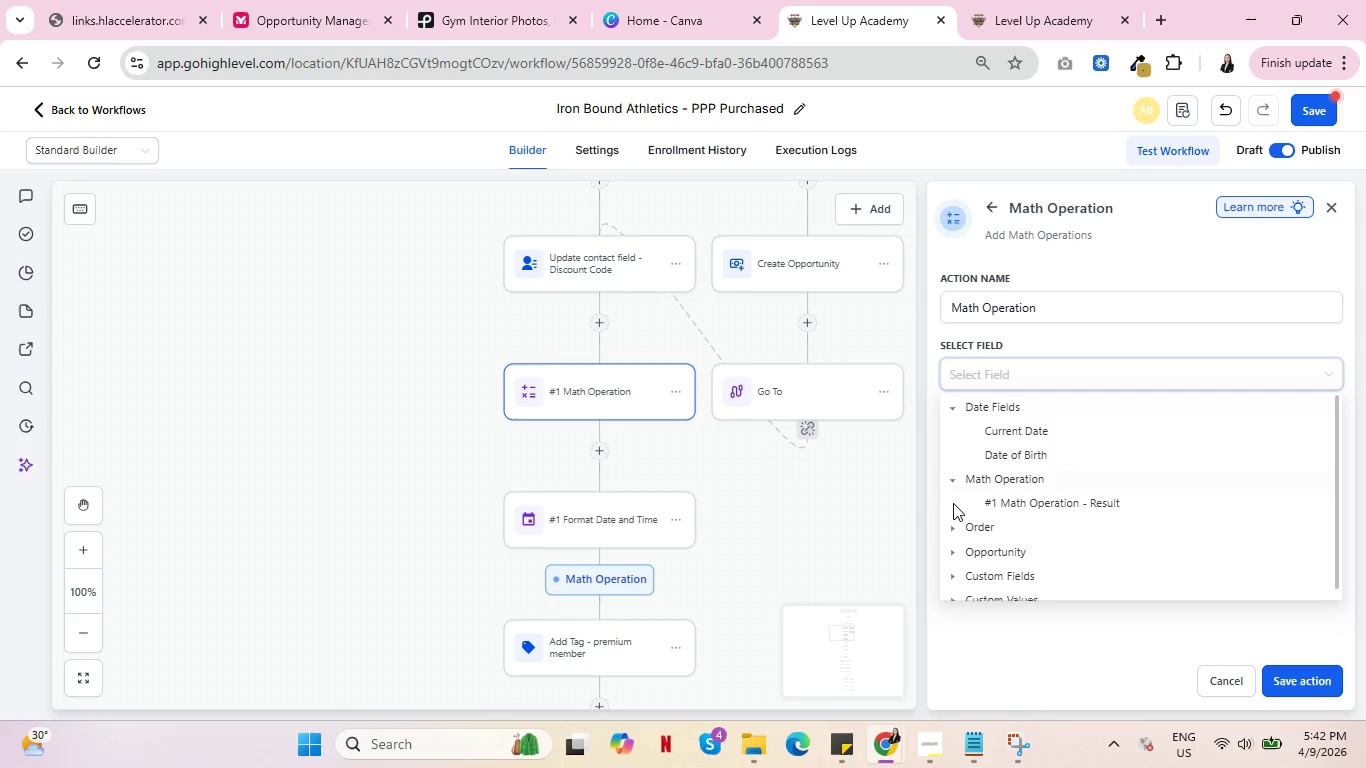 
scroll: coordinate [989, 504], scroll_direction: down, amount: 2.0
 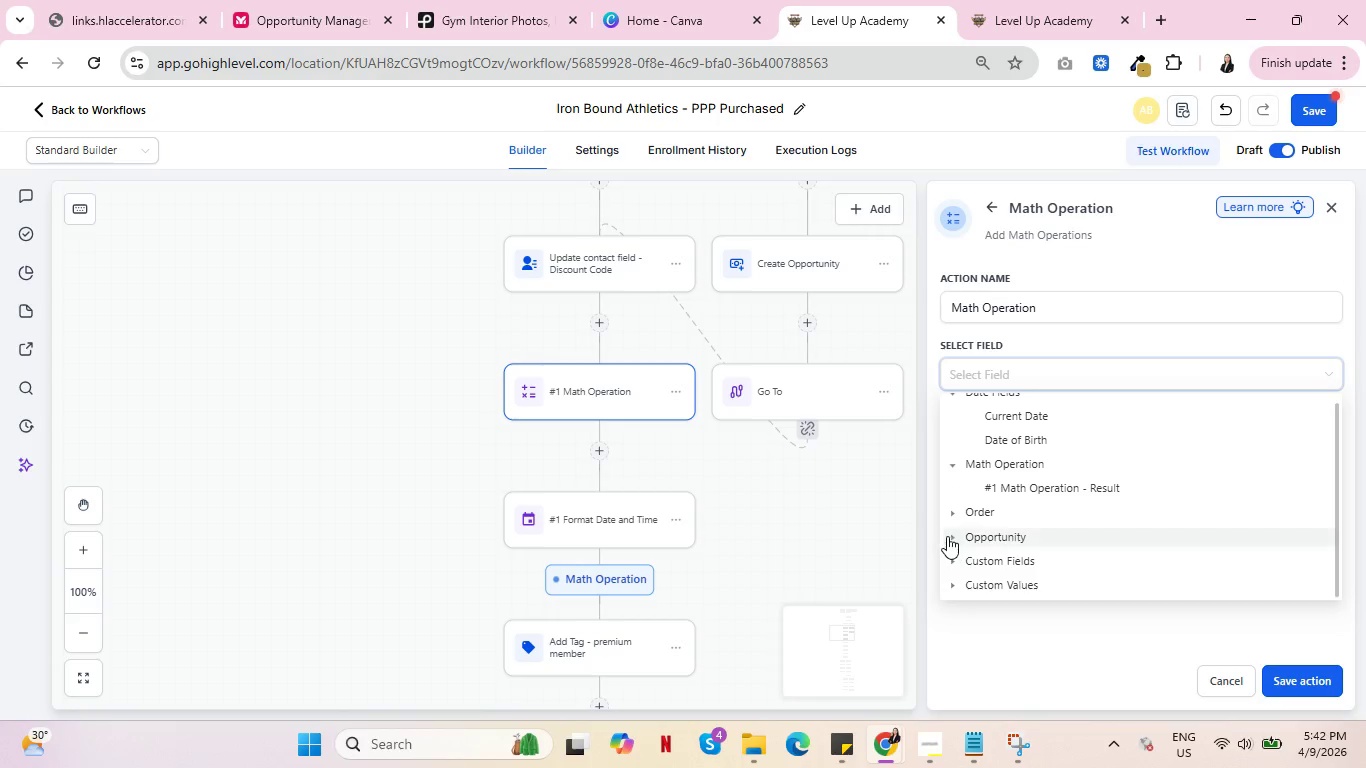 
left_click([946, 535])
 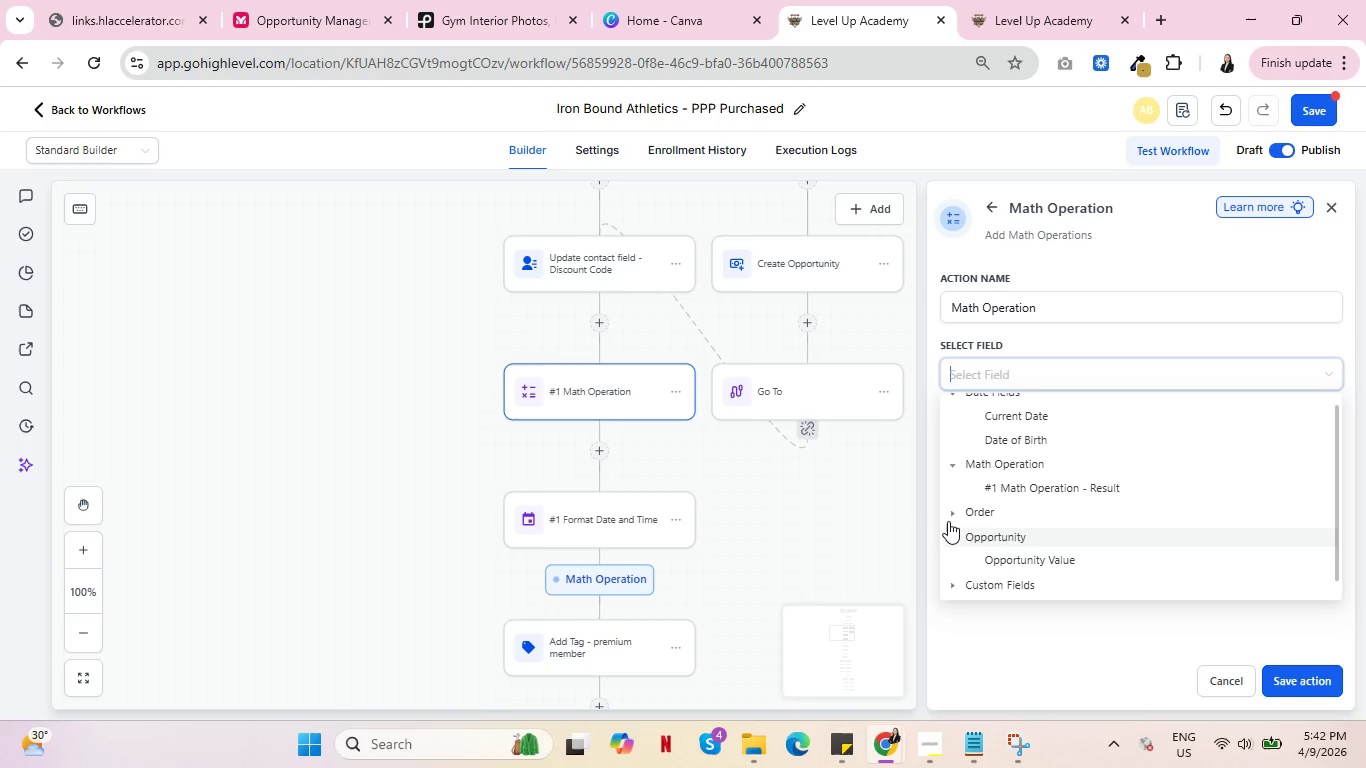 
left_click([951, 512])
 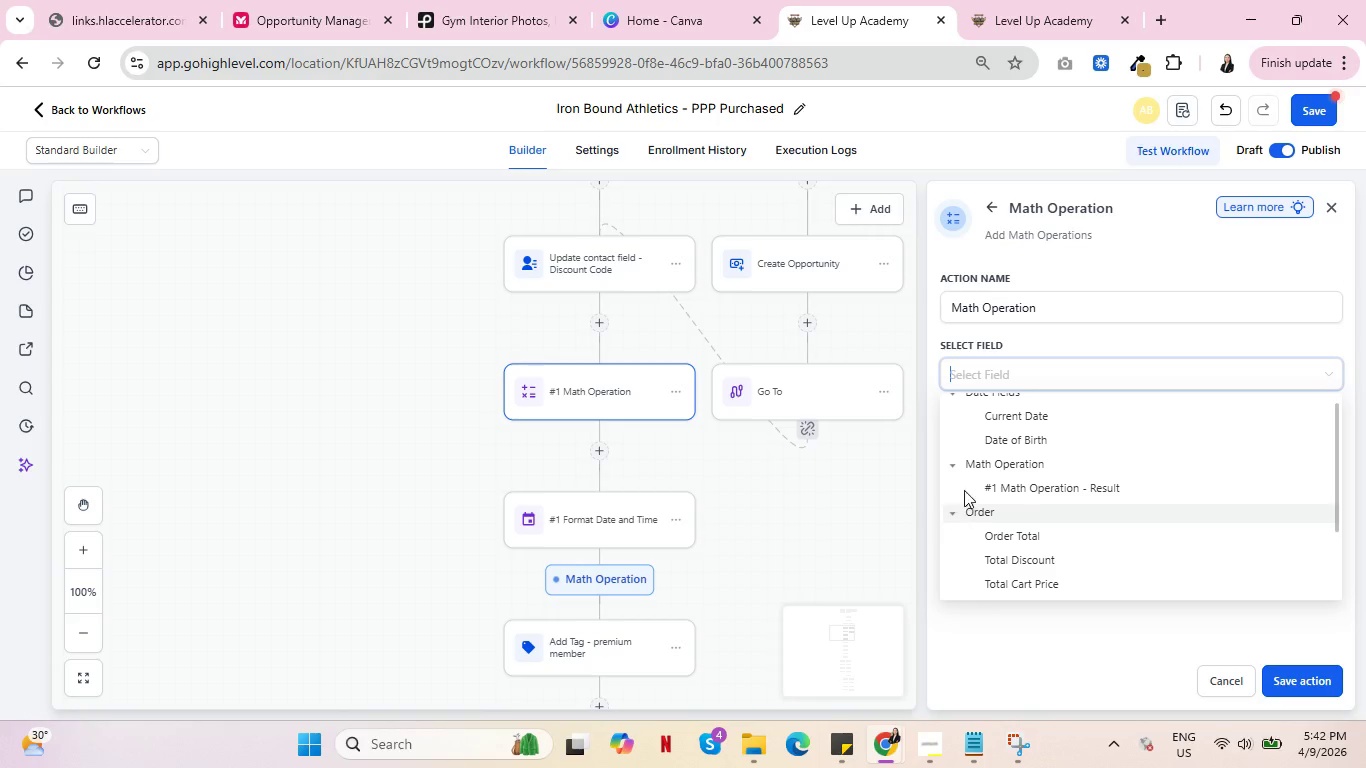 
scroll: coordinate [1003, 478], scroll_direction: down, amount: 4.0
 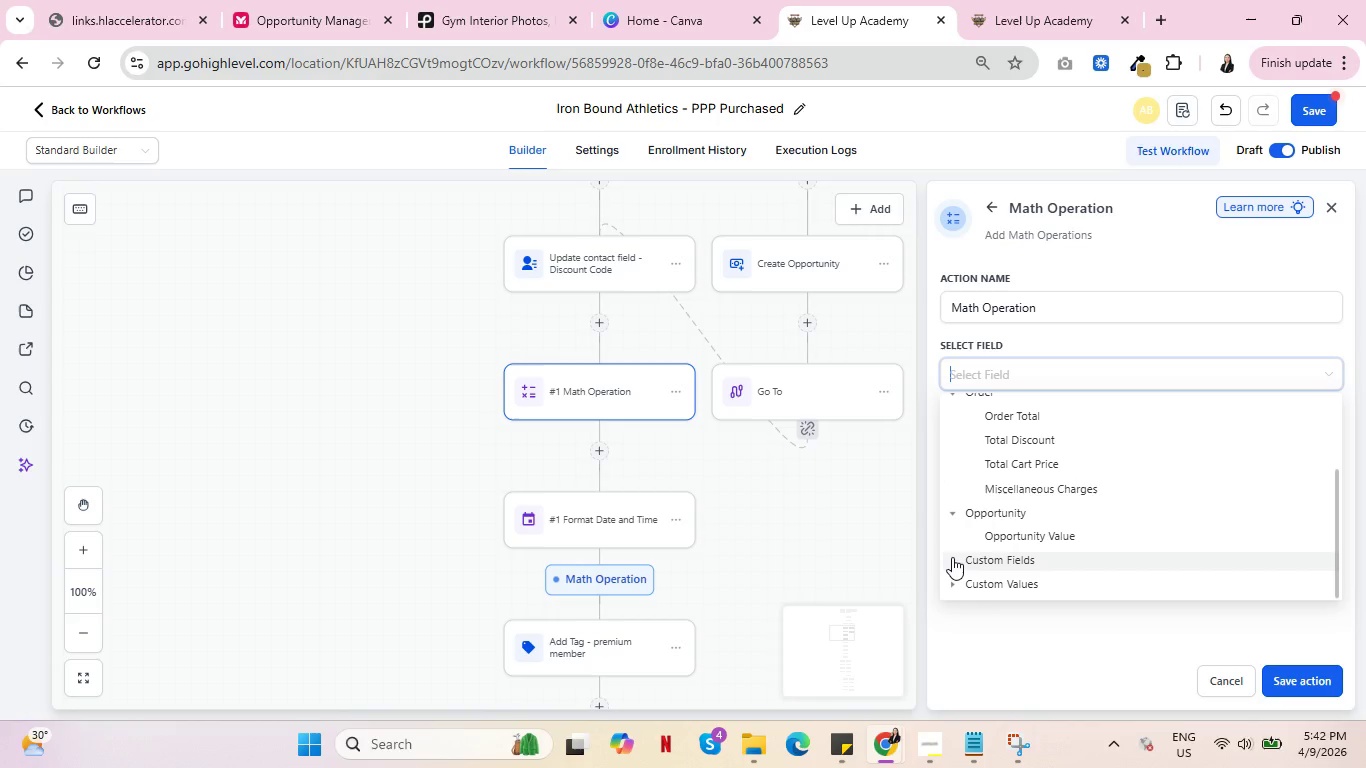 
left_click([952, 557])
 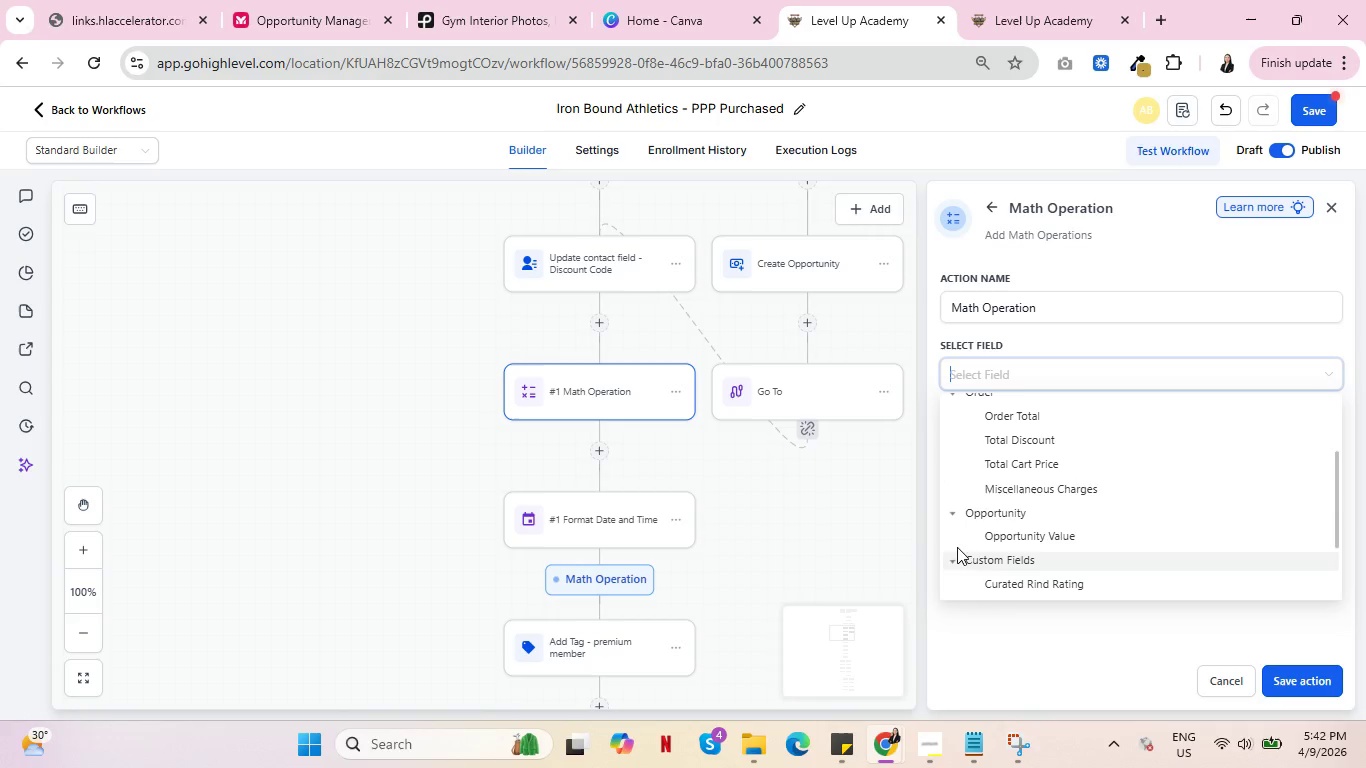 
scroll: coordinate [997, 524], scroll_direction: down, amount: 5.0
 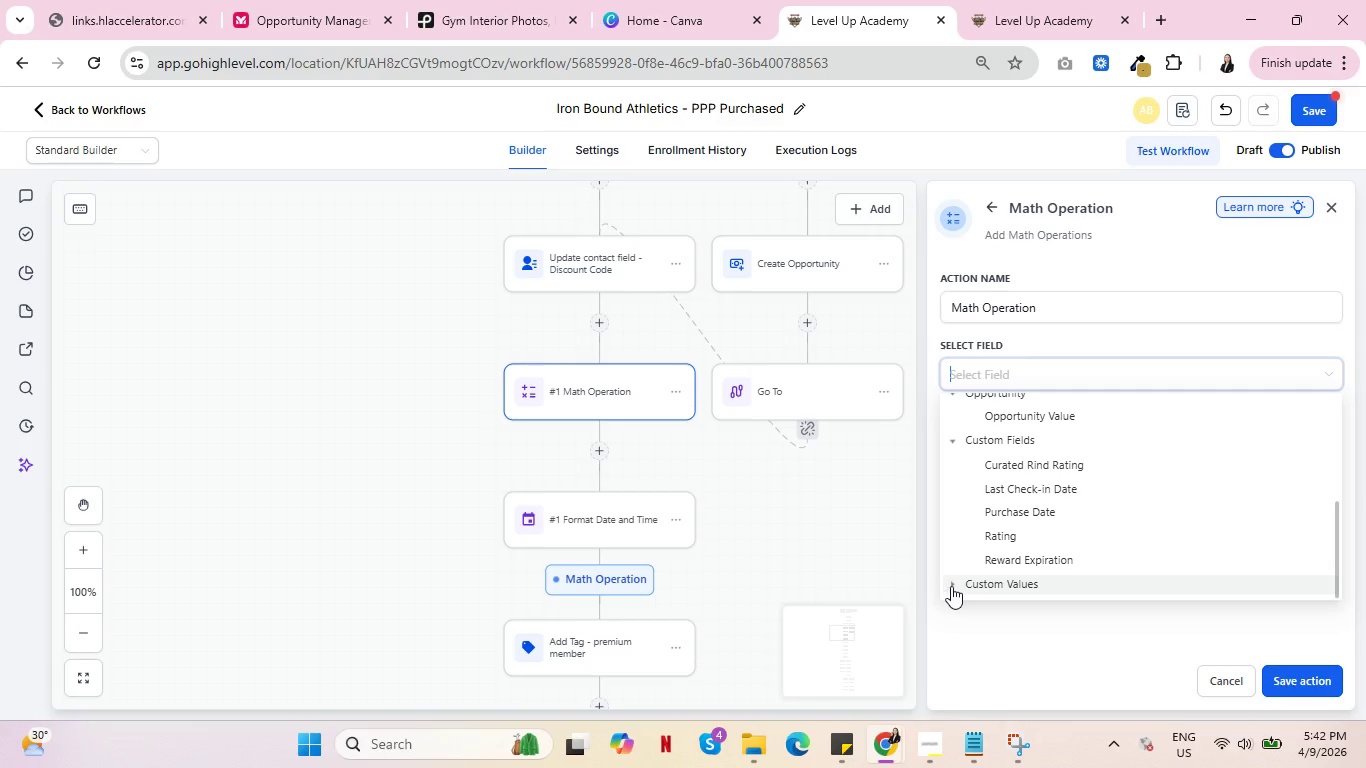 
left_click([953, 584])
 